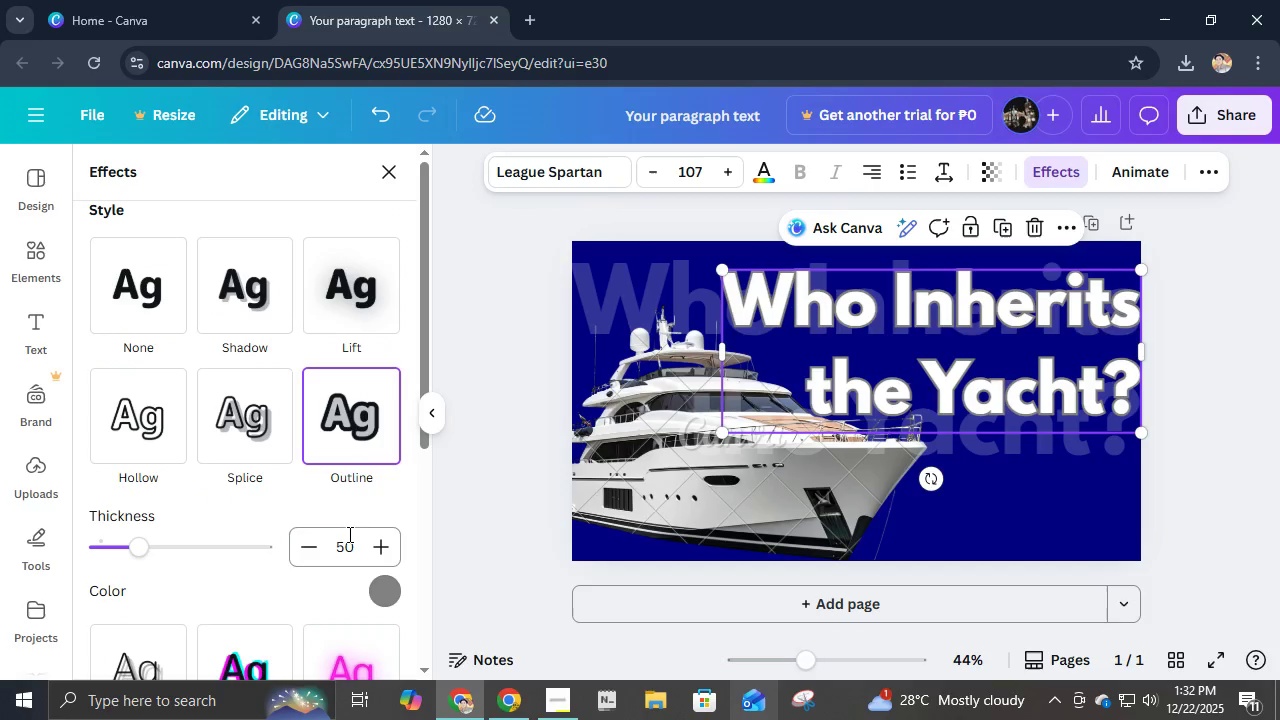 
left_click([379, 588])
 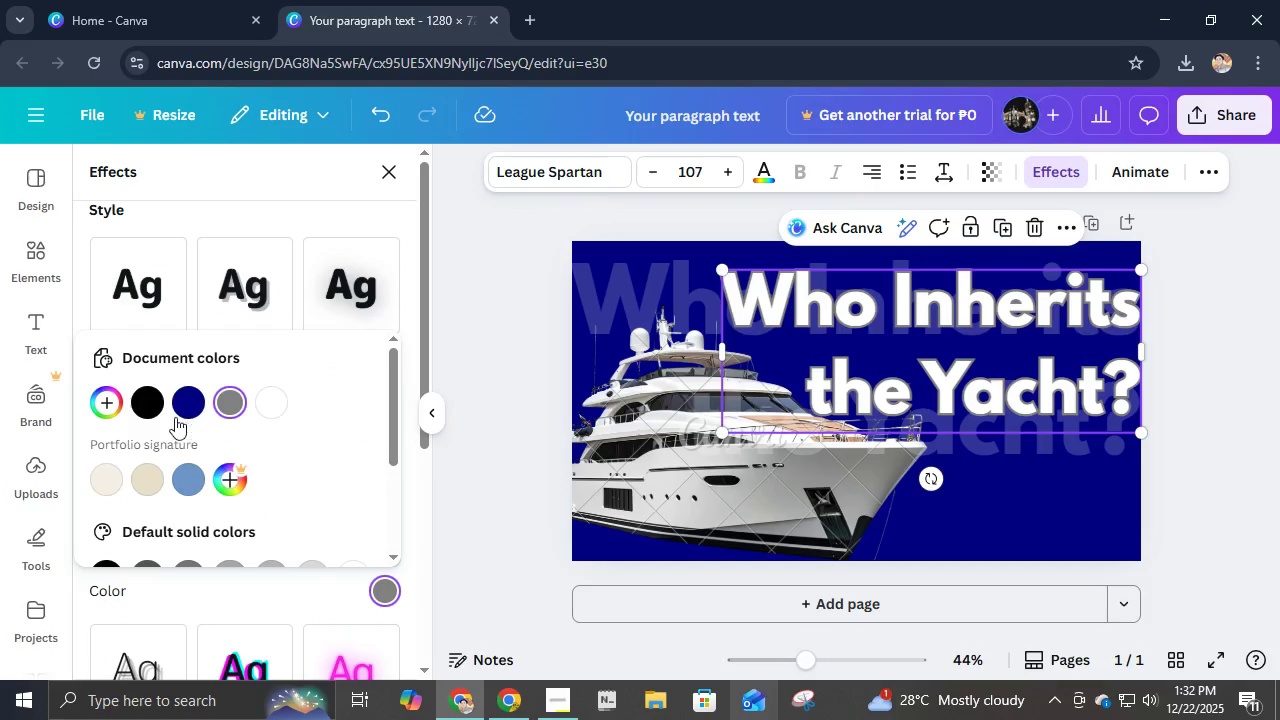 
left_click([152, 407])
 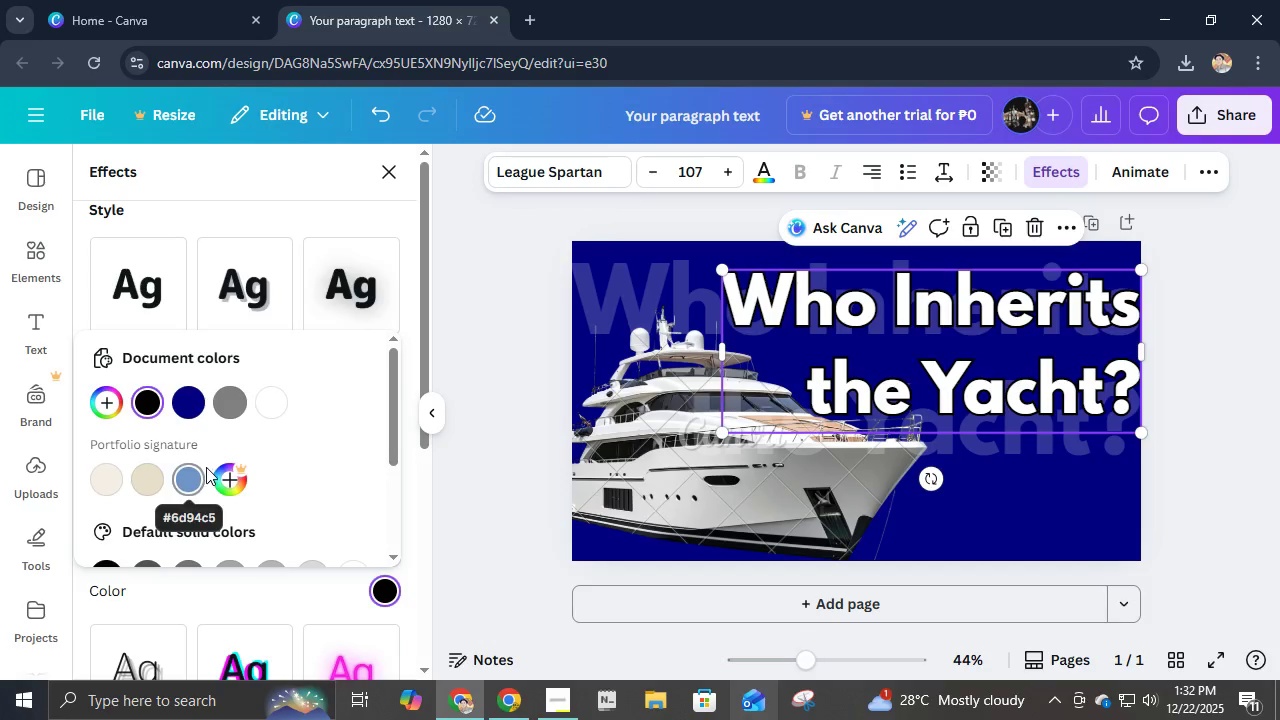 
scroll: coordinate [291, 524], scroll_direction: down, amount: 2.0
 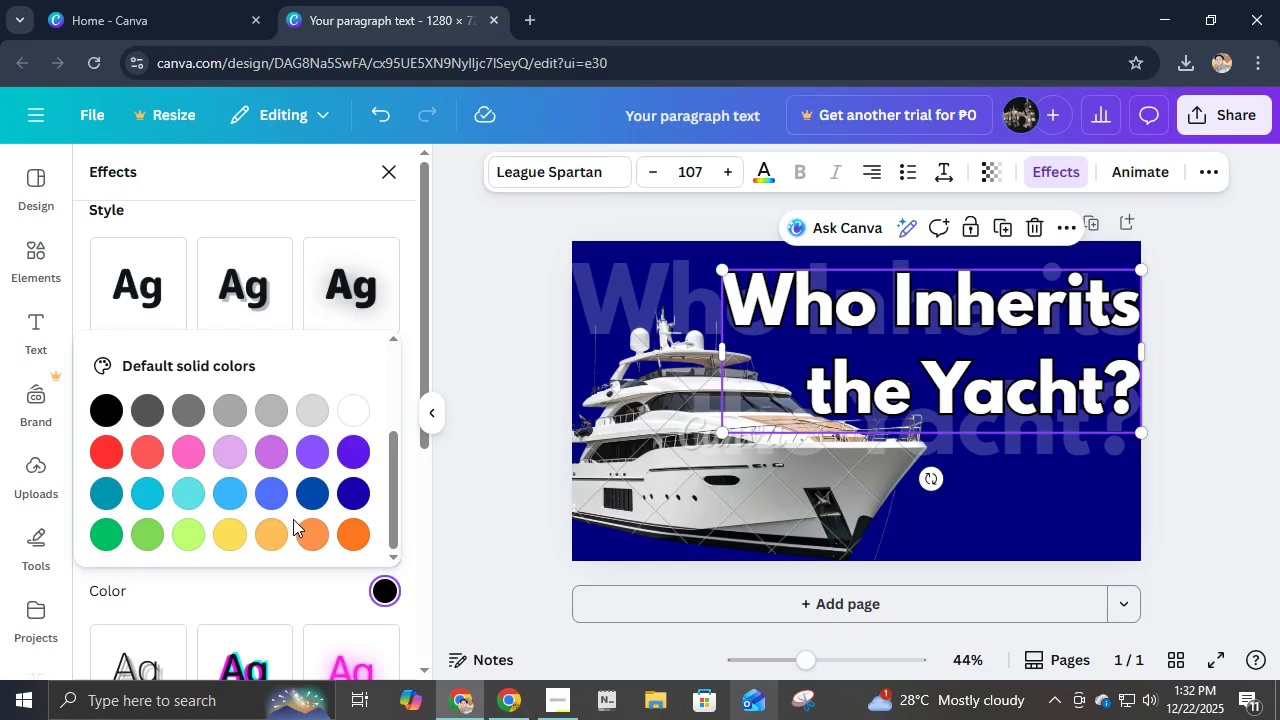 
scroll: coordinate [293, 519], scroll_direction: up, amount: 4.0
 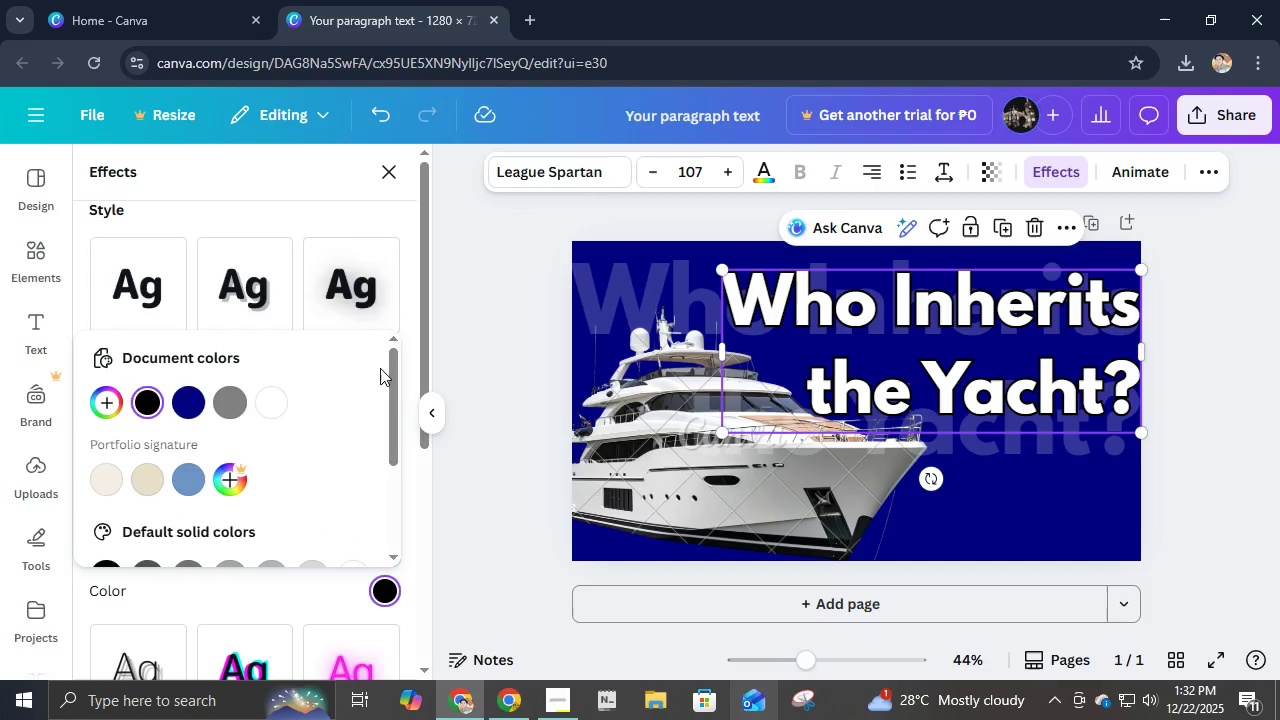 
left_click([385, 216])
 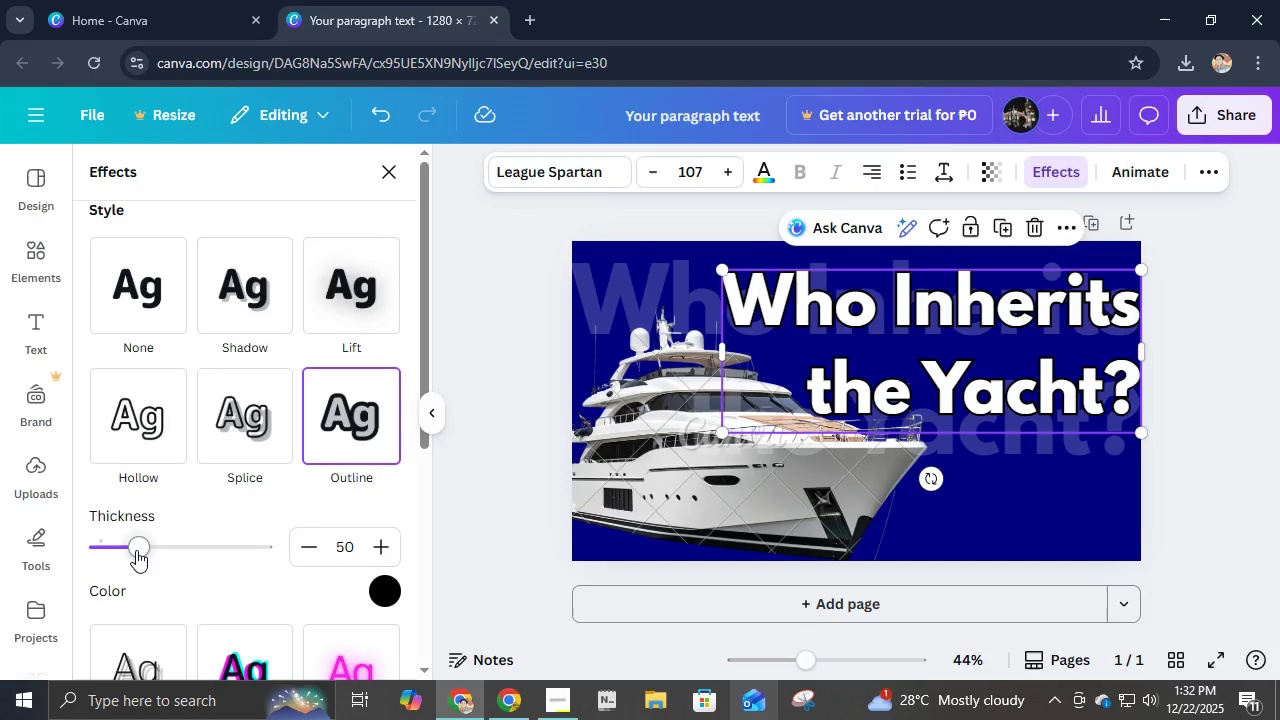 
left_click_drag(start_coordinate=[143, 548], to_coordinate=[121, 546])
 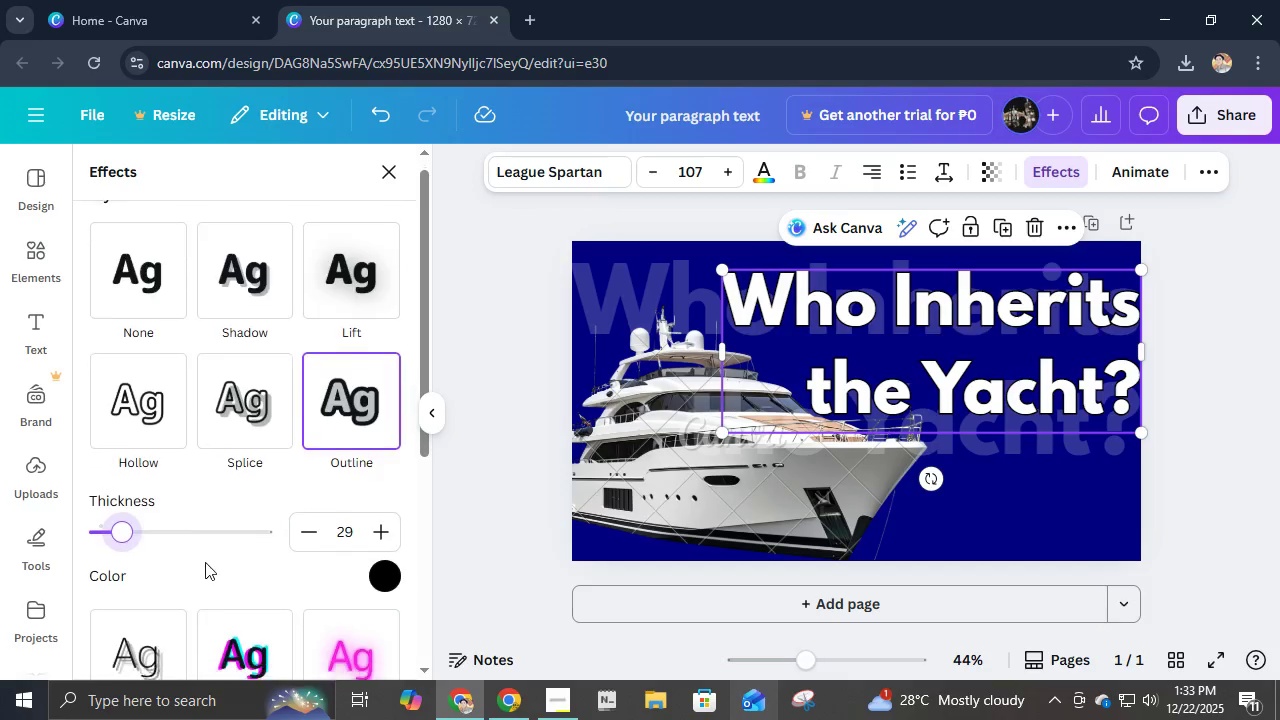 
scroll: coordinate [205, 562], scroll_direction: down, amount: 4.0
 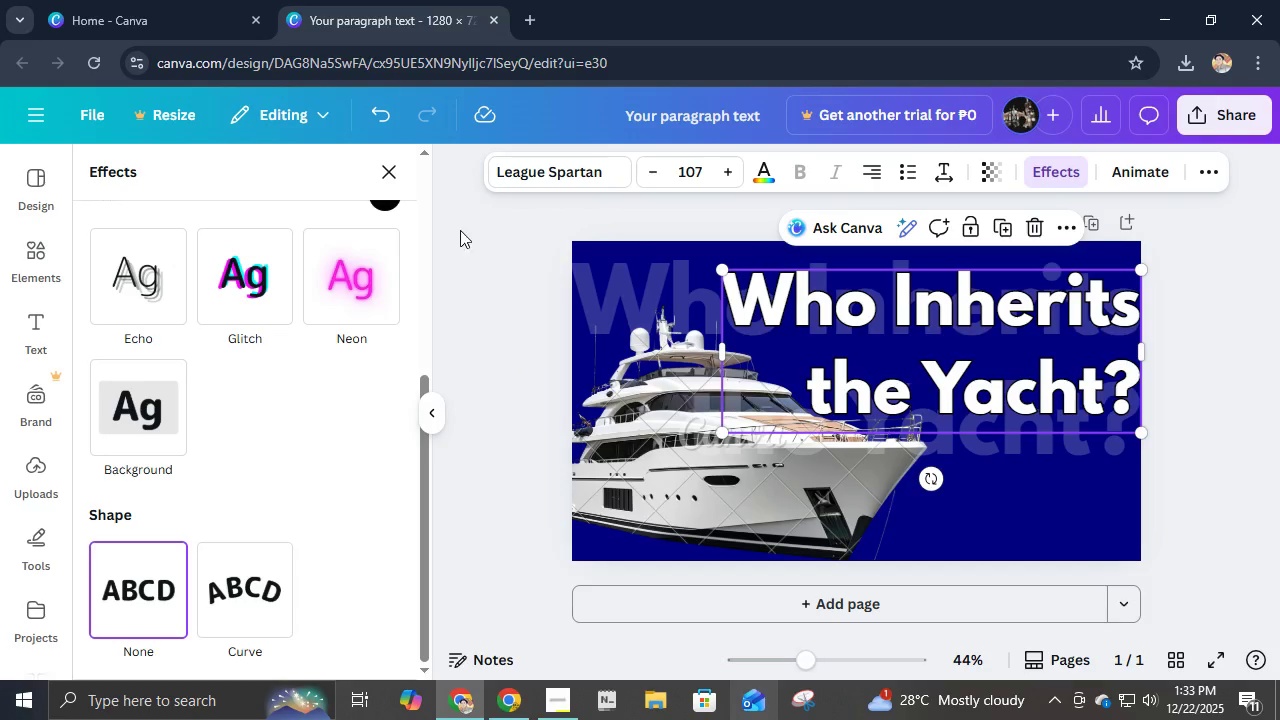 
left_click([211, 602])
 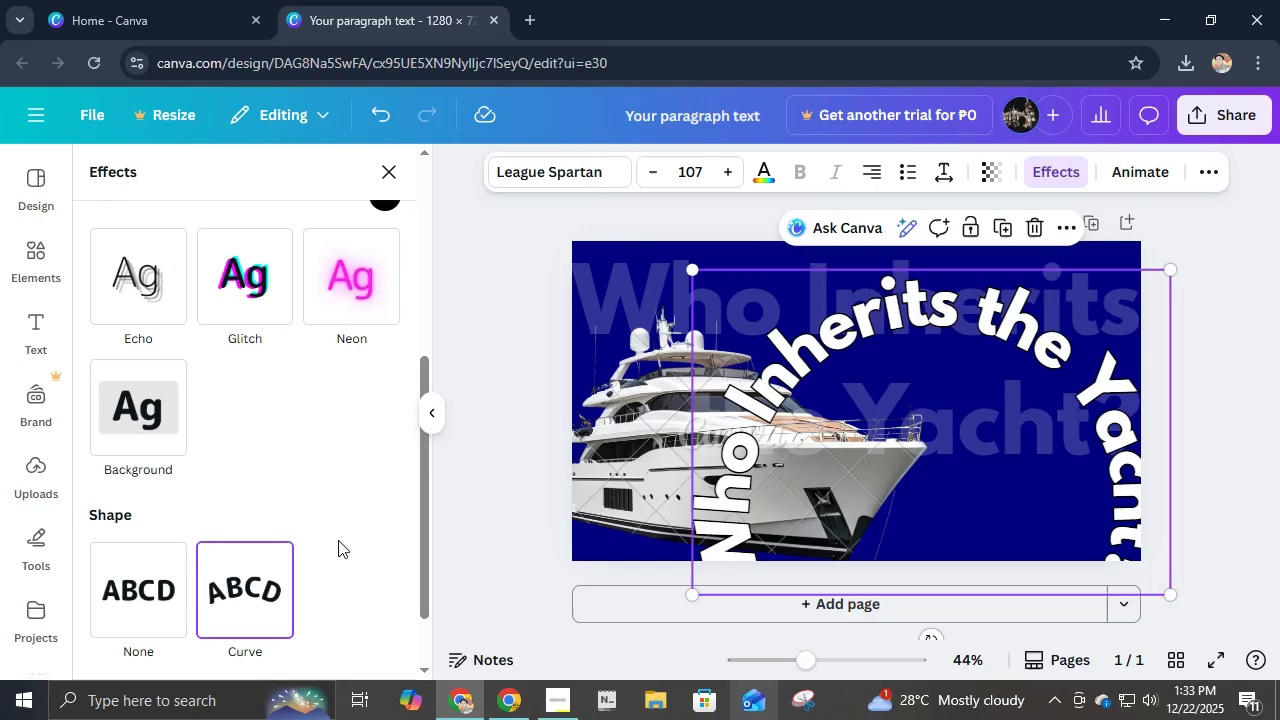 
scroll: coordinate [325, 549], scroll_direction: down, amount: 3.0
 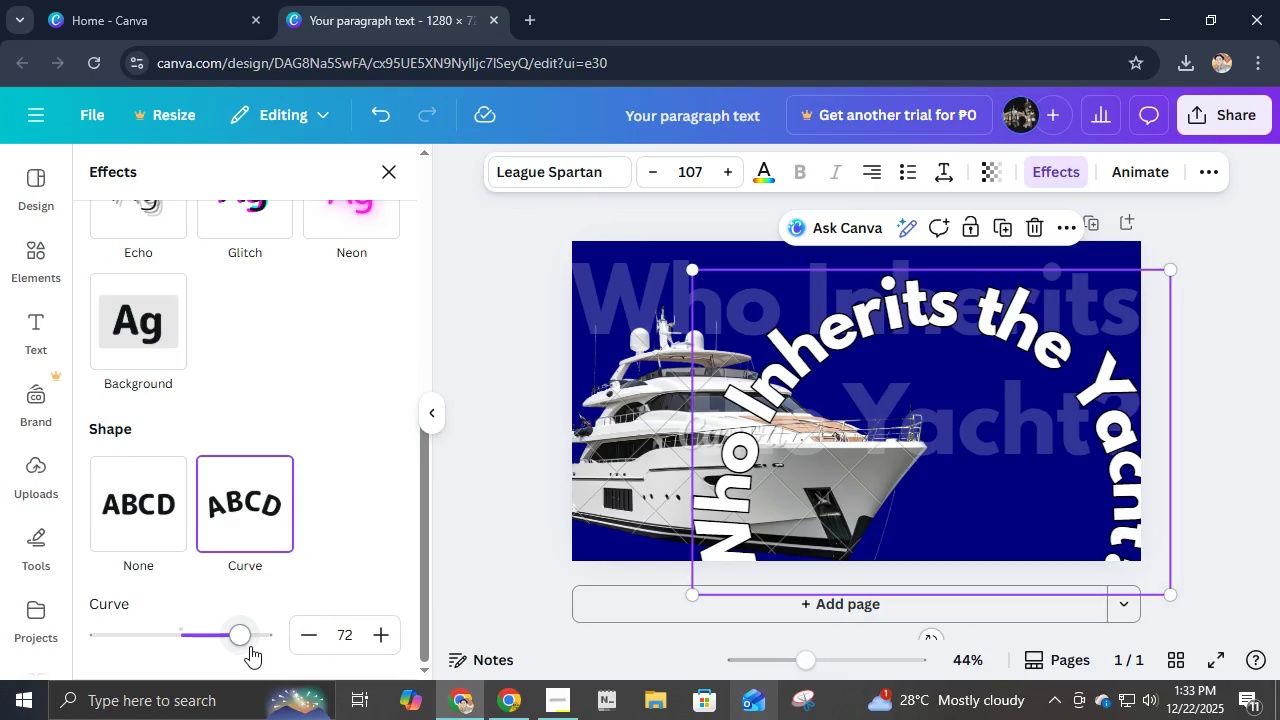 
left_click_drag(start_coordinate=[241, 637], to_coordinate=[148, 609])
 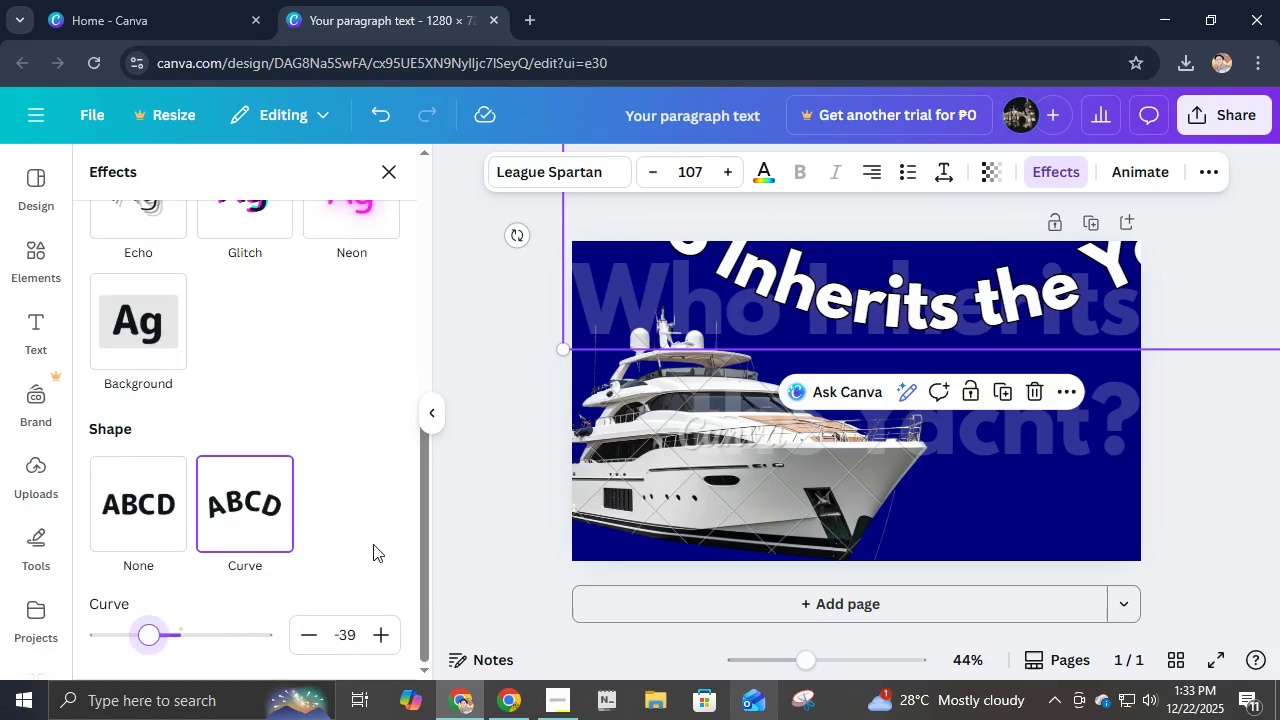 
left_click([373, 544])
 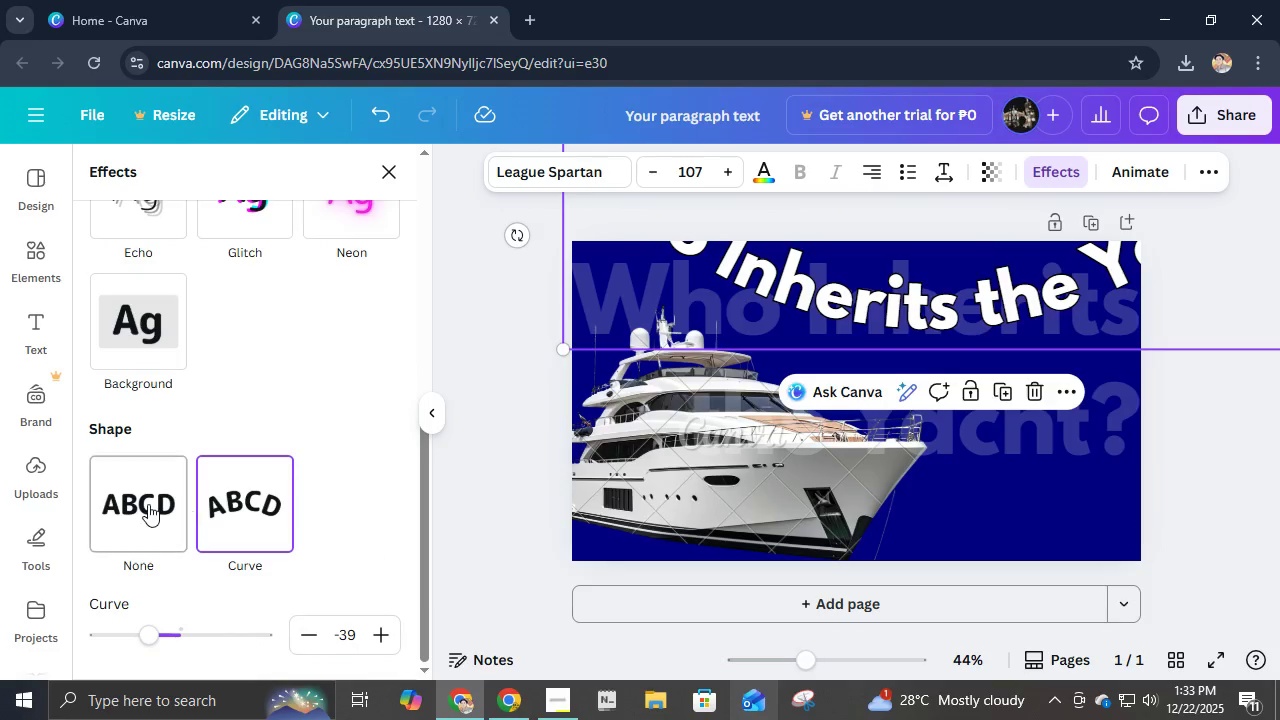 
left_click([148, 504])
 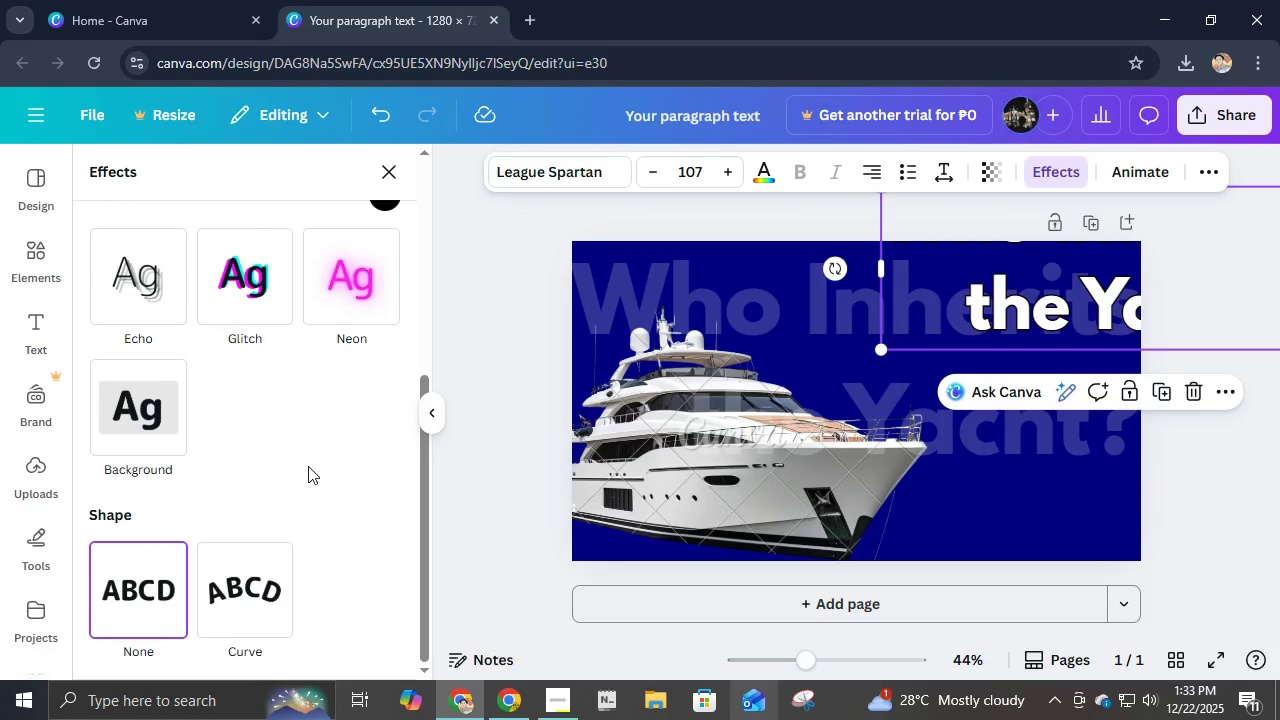 
left_click([308, 466])
 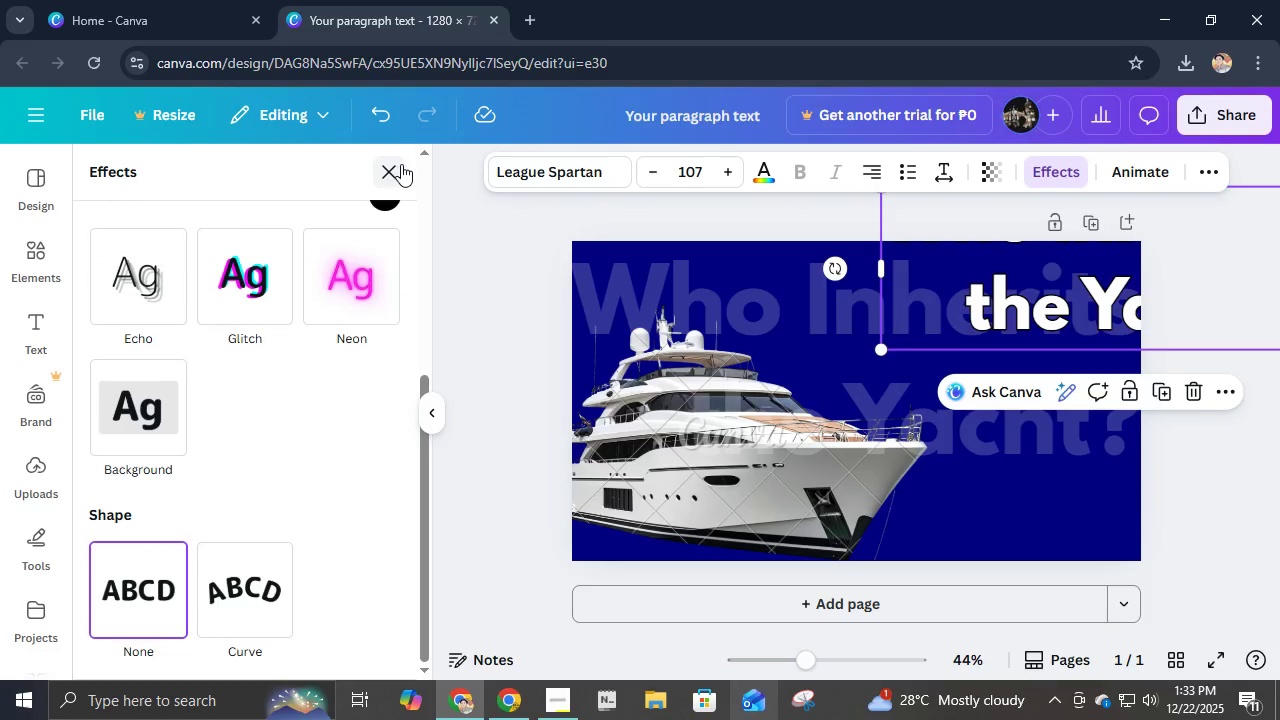 
left_click([401, 164])
 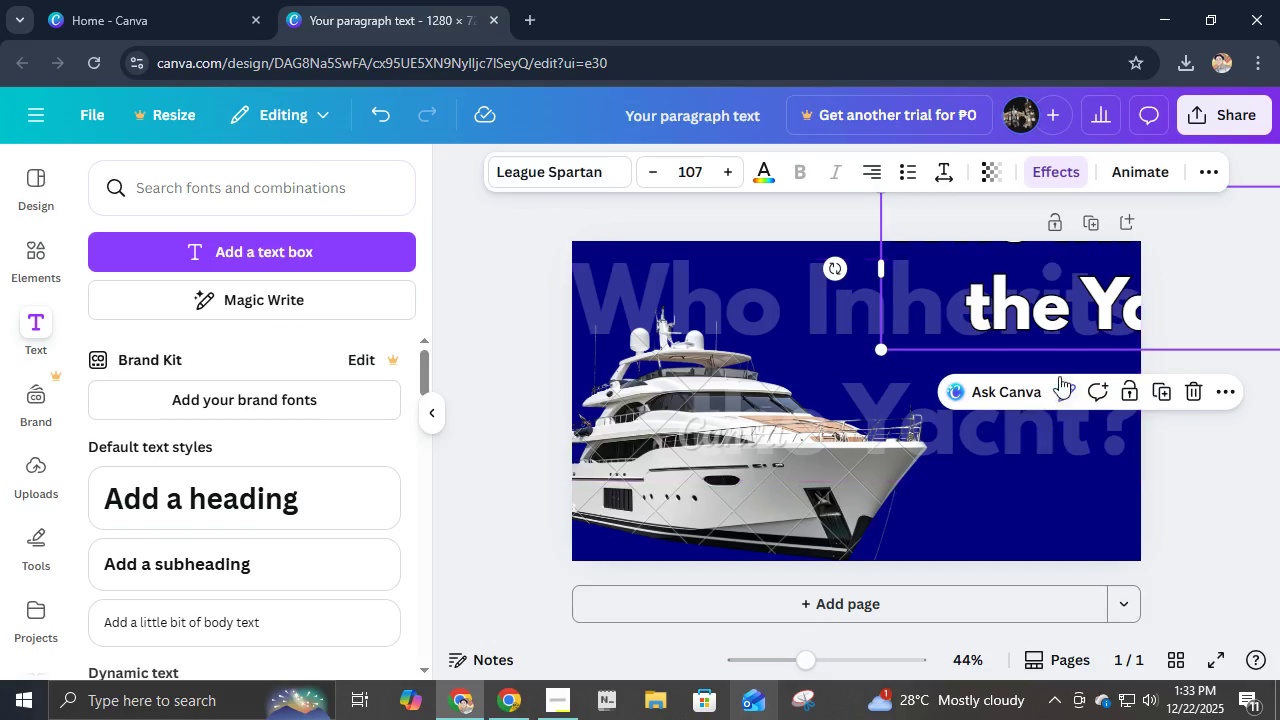 
left_click_drag(start_coordinate=[1047, 337], to_coordinate=[882, 414])
 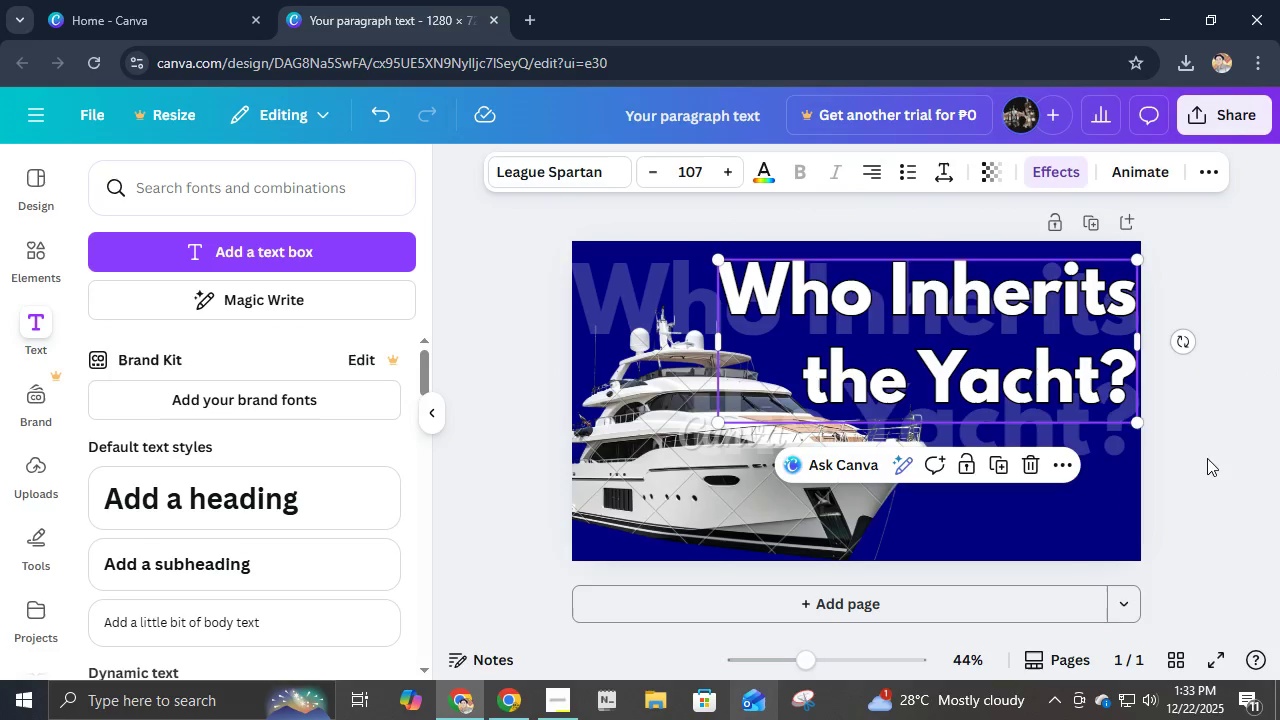 
left_click([1209, 458])
 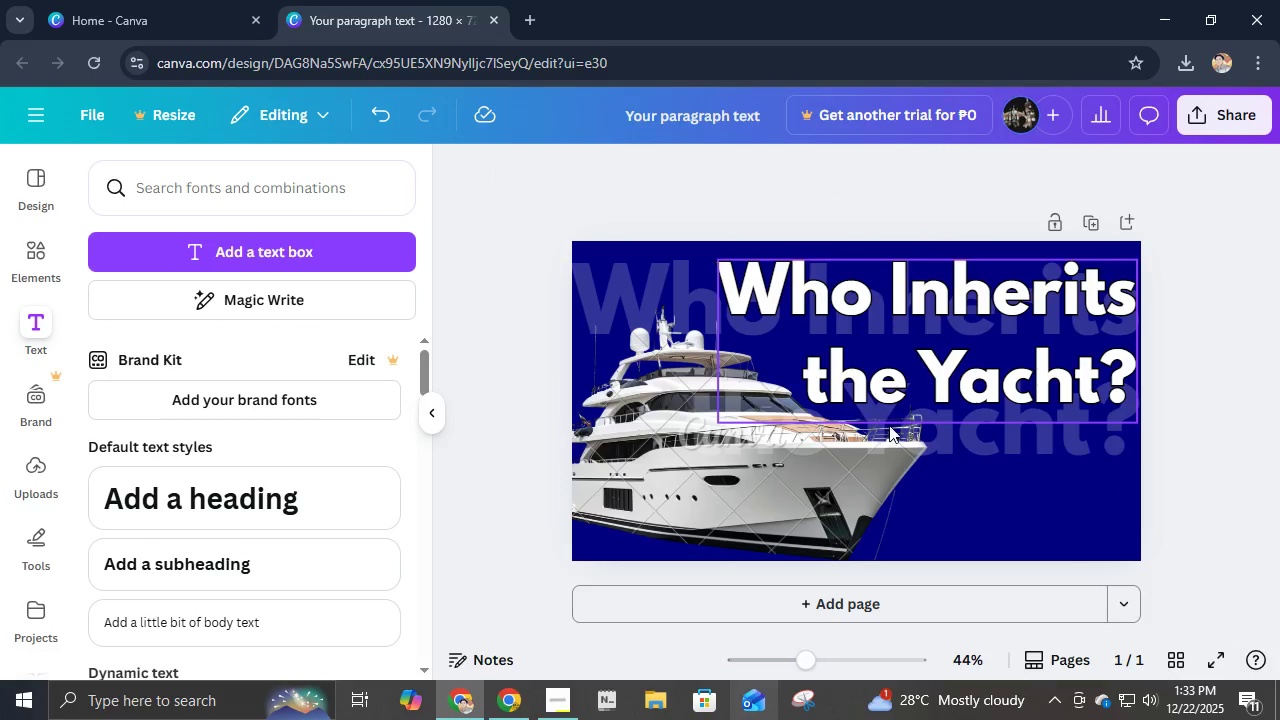 
left_click([1069, 454])
 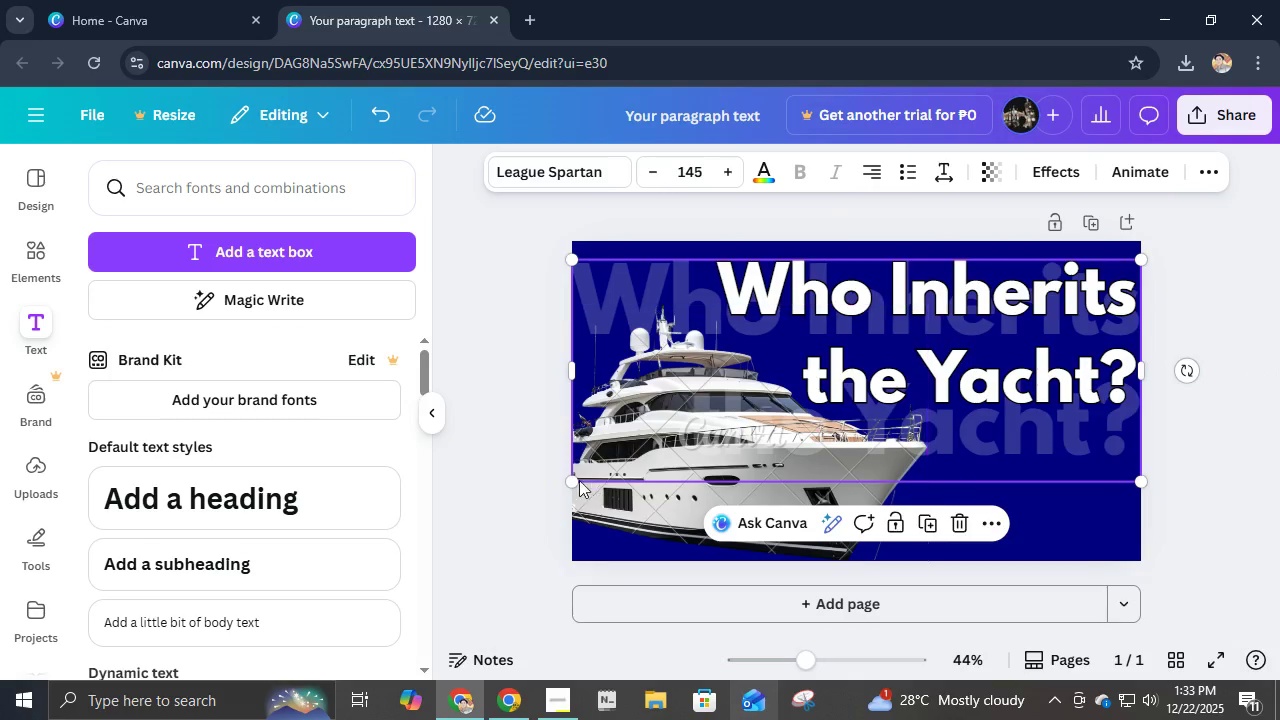 
left_click_drag(start_coordinate=[572, 480], to_coordinate=[695, 414])
 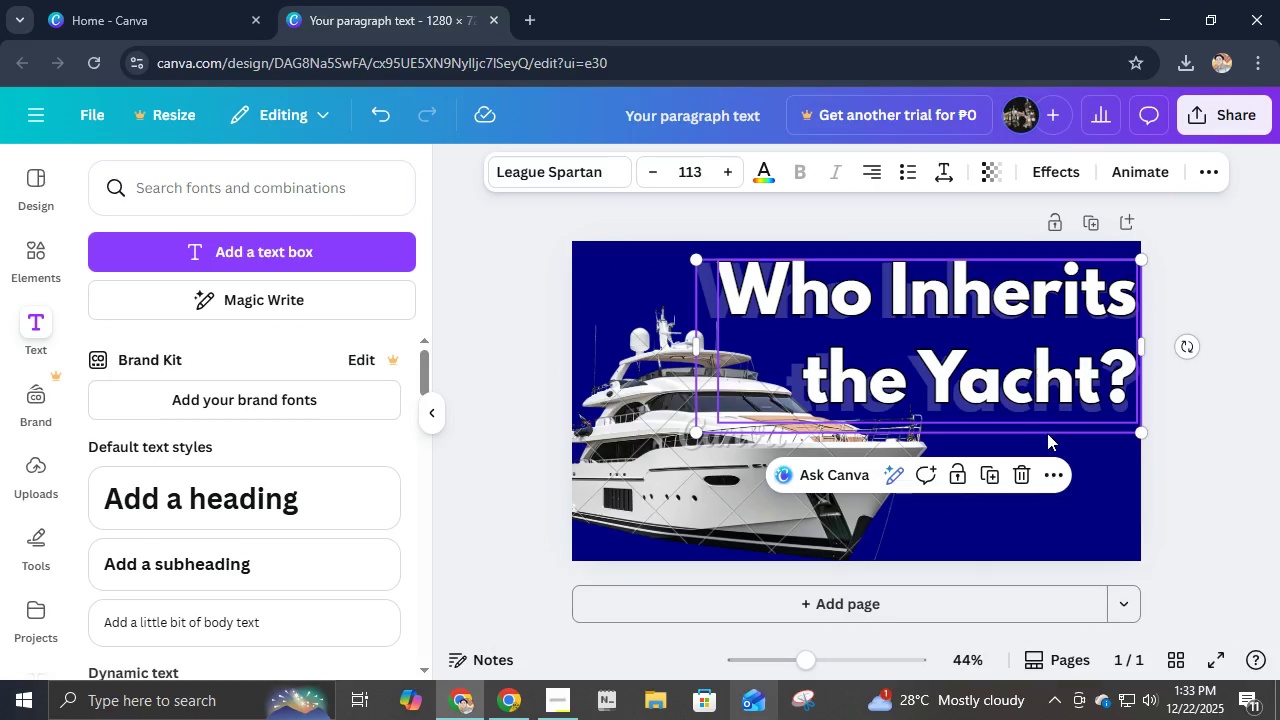 
left_click_drag(start_coordinate=[1047, 433], to_coordinate=[915, 425])
 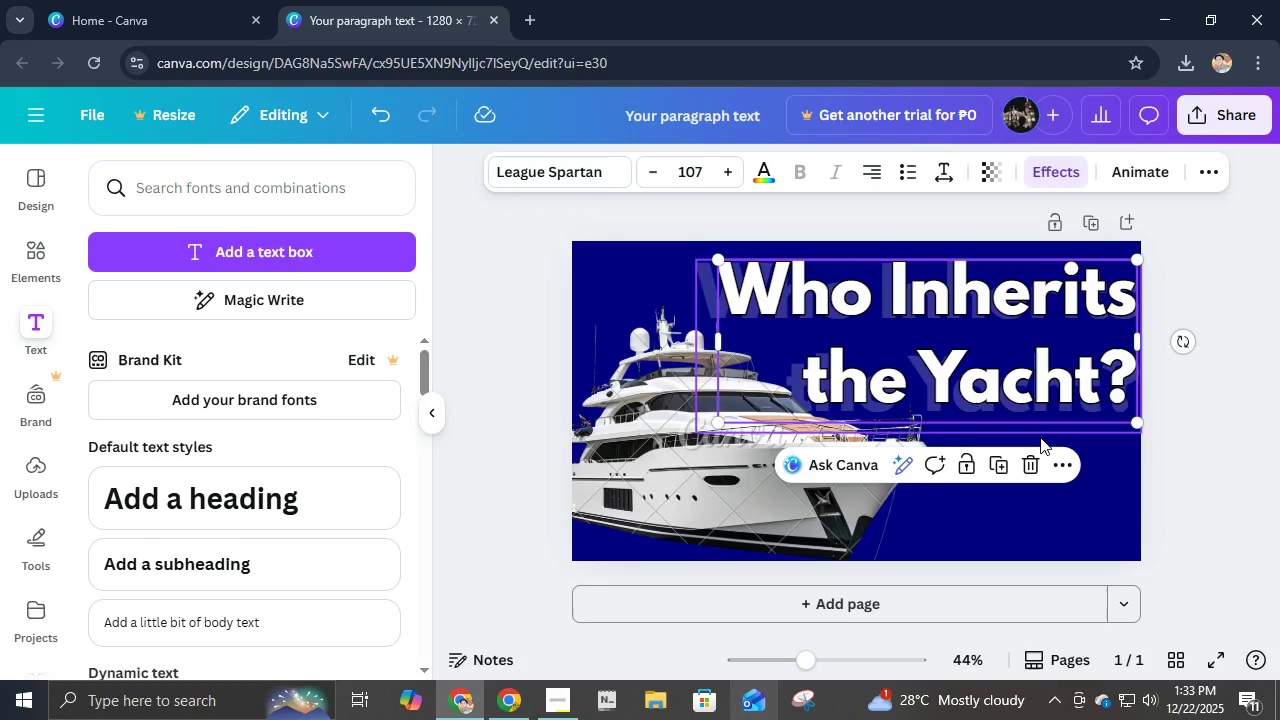 
left_click([1041, 437])
 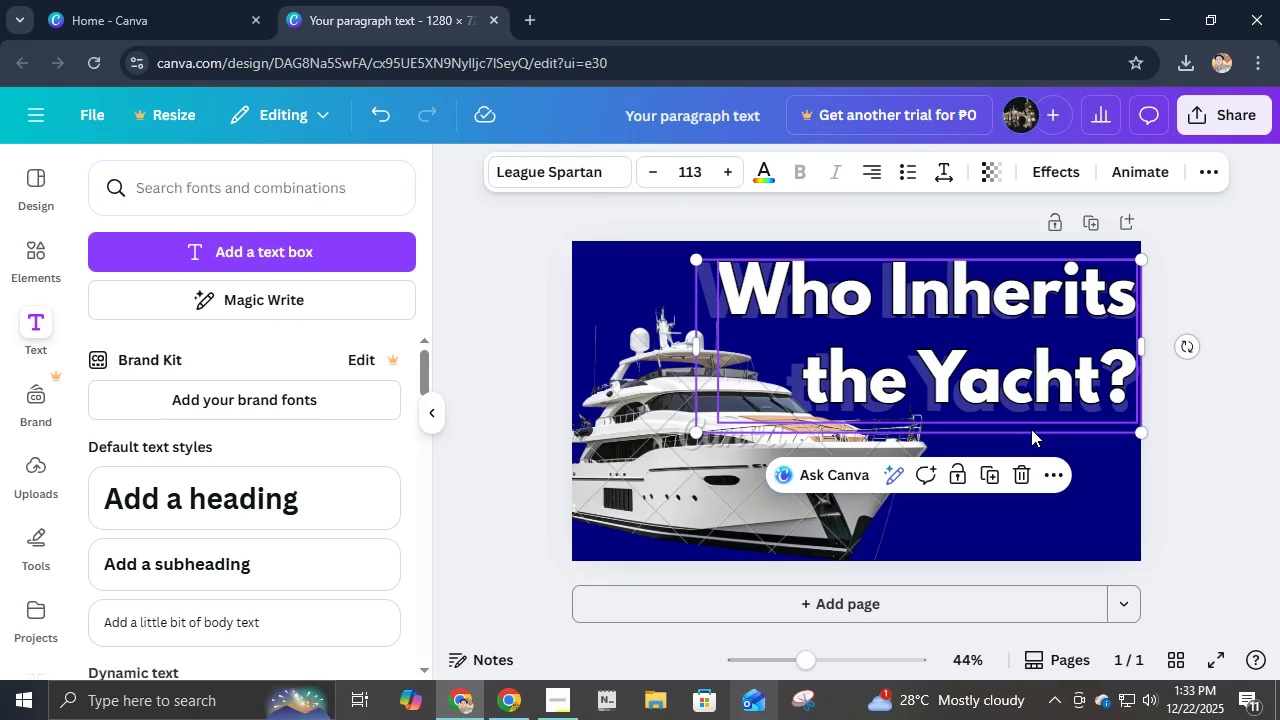 
left_click([1031, 429])
 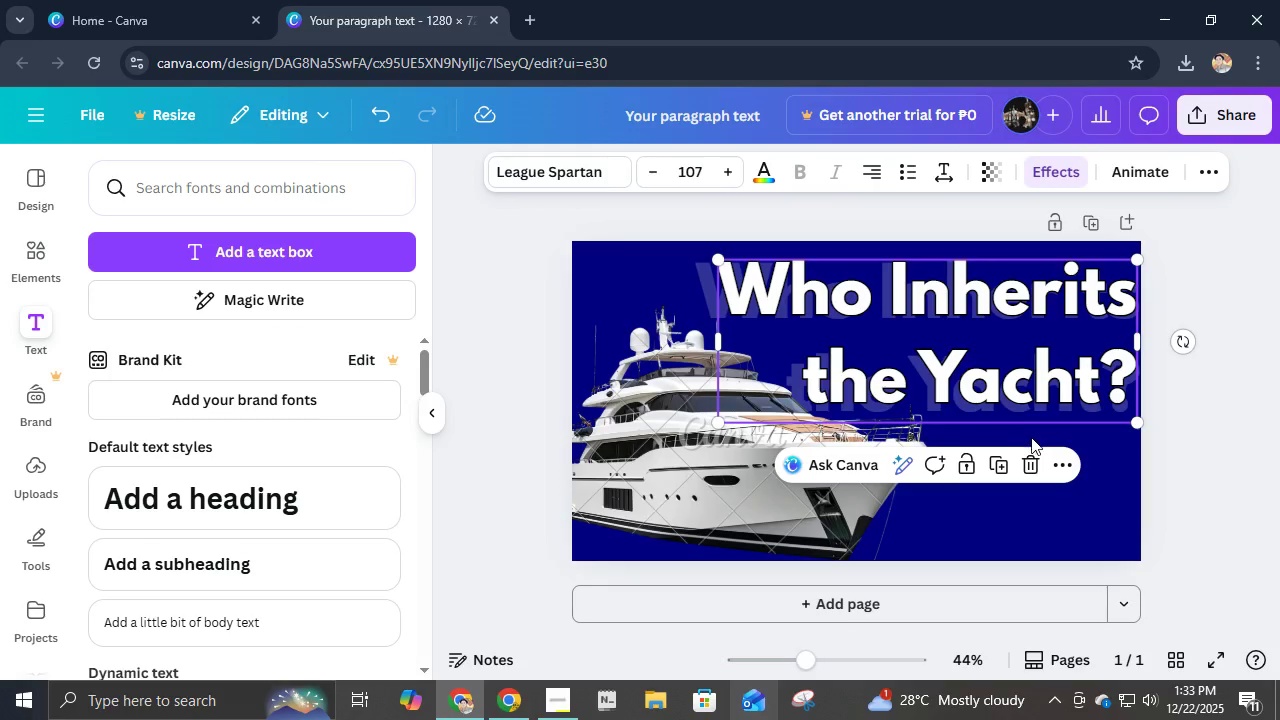 
left_click([1031, 438])
 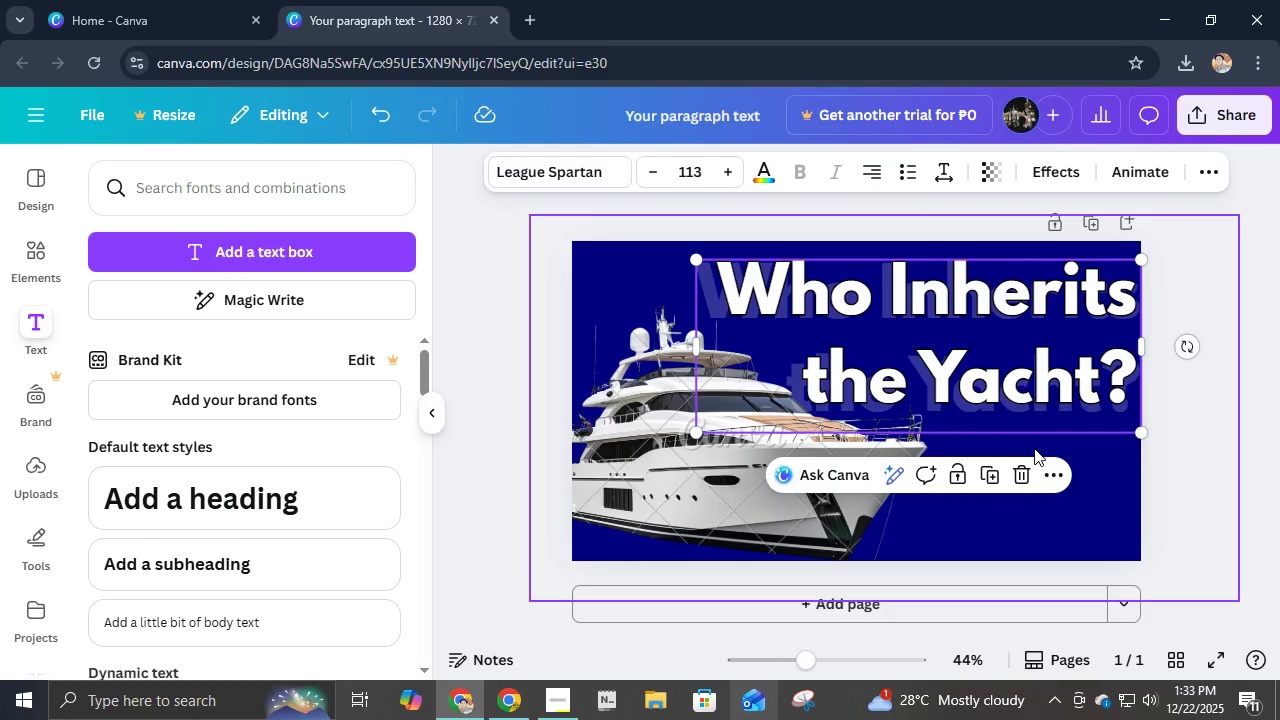 
key(ArrowUp)
 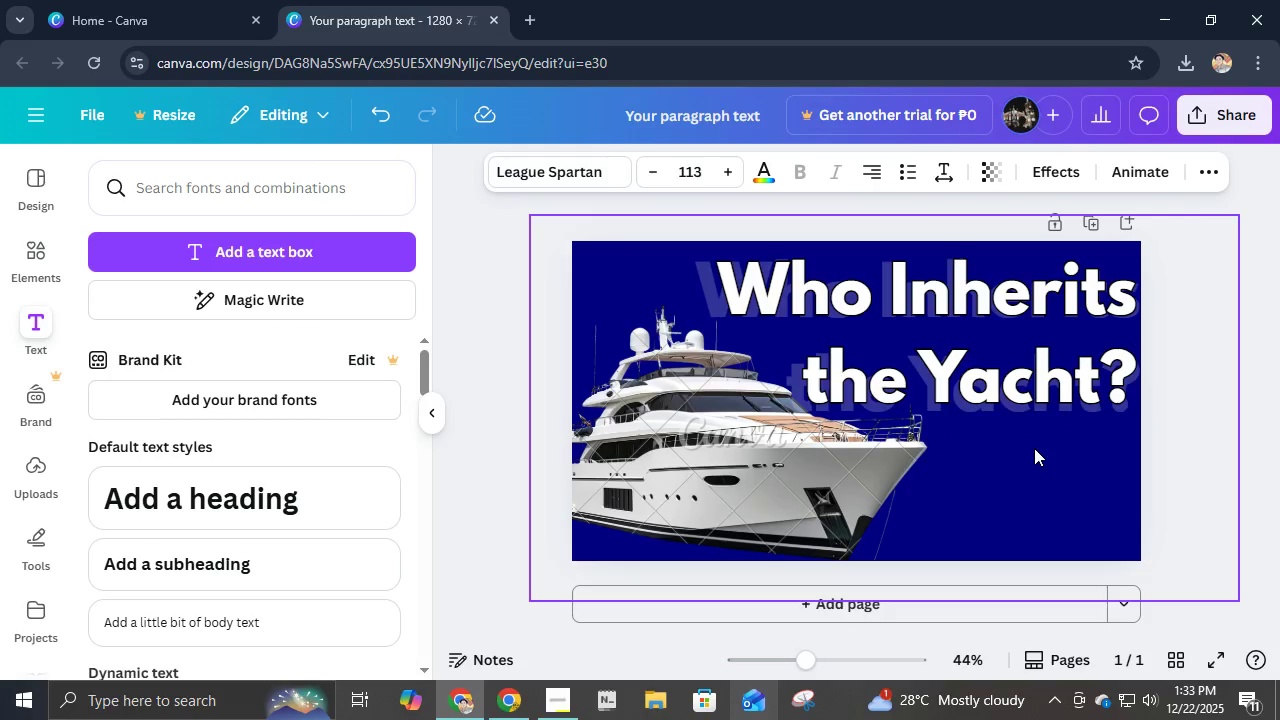 
key(ArrowUp)
 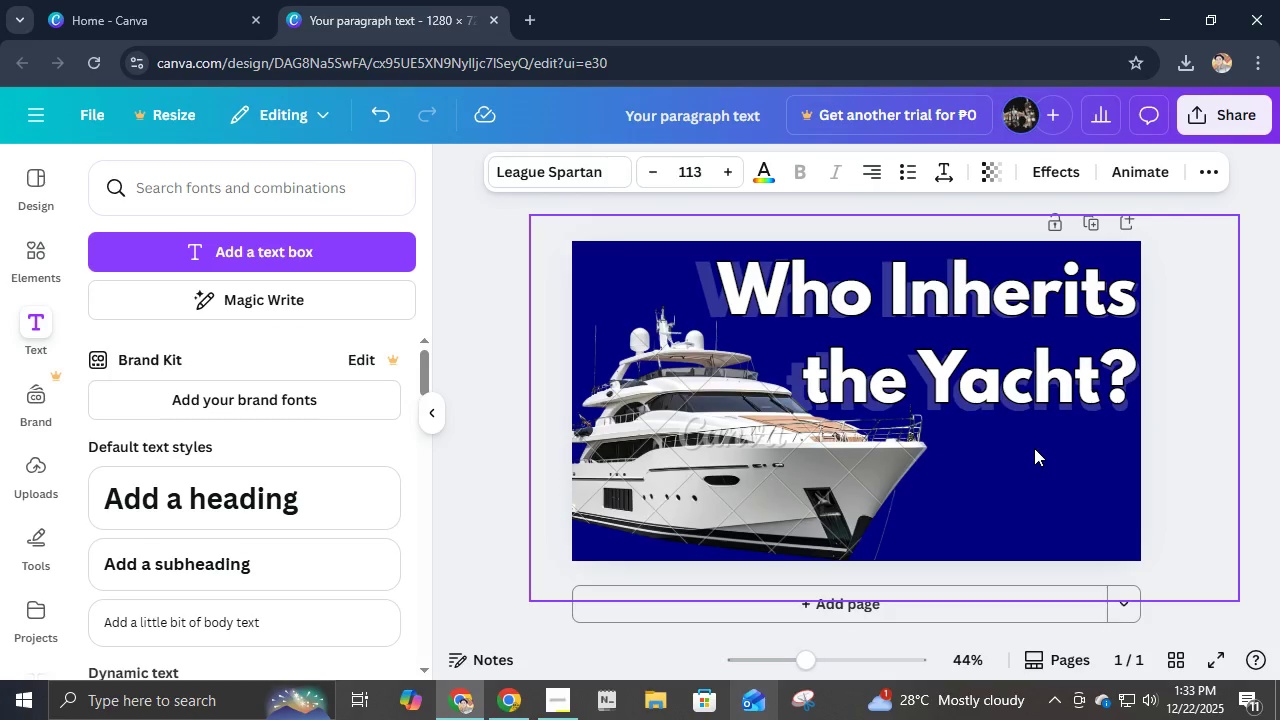 
hold_key(key=ArrowUp, duration=0.59)
 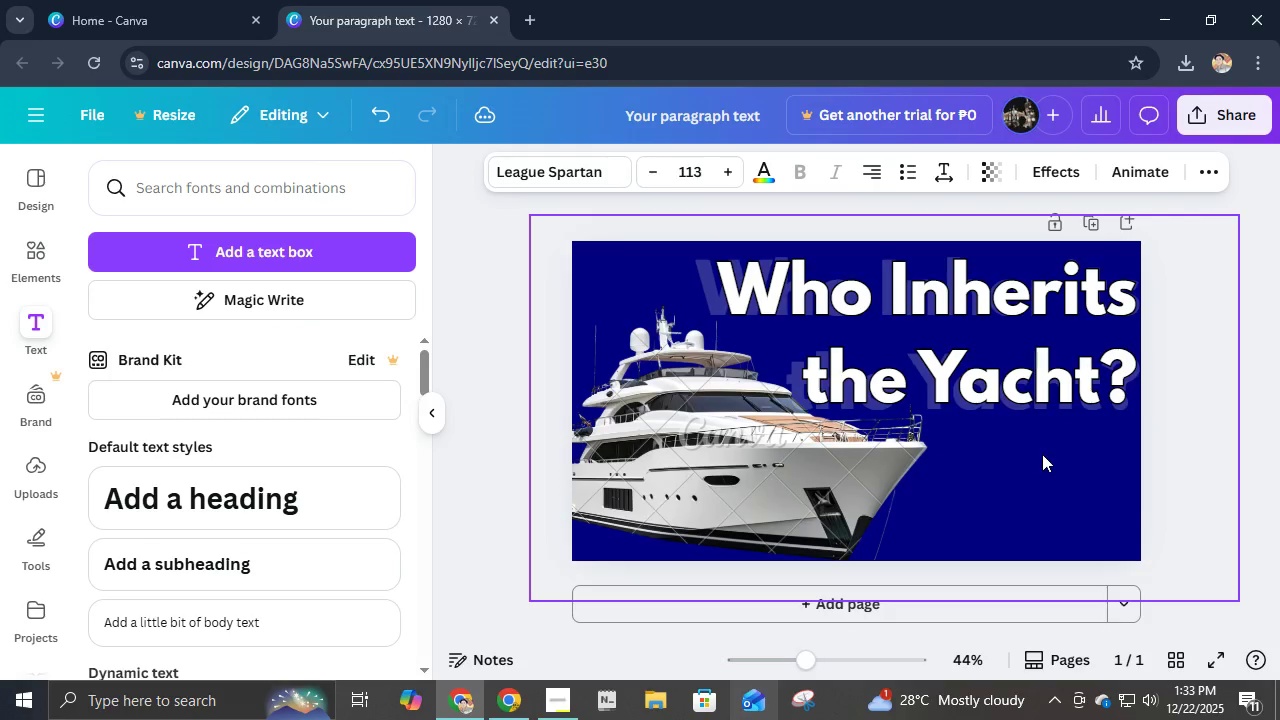 
key(ArrowUp)
 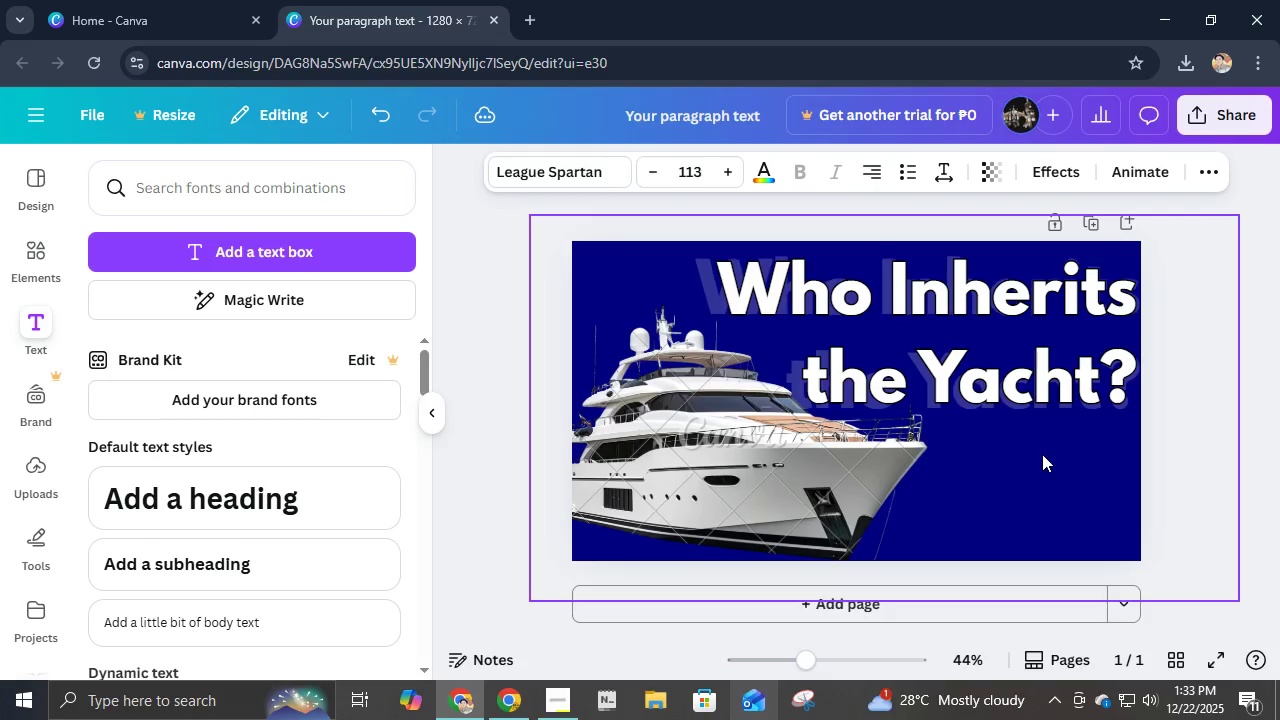 
key(ArrowUp)
 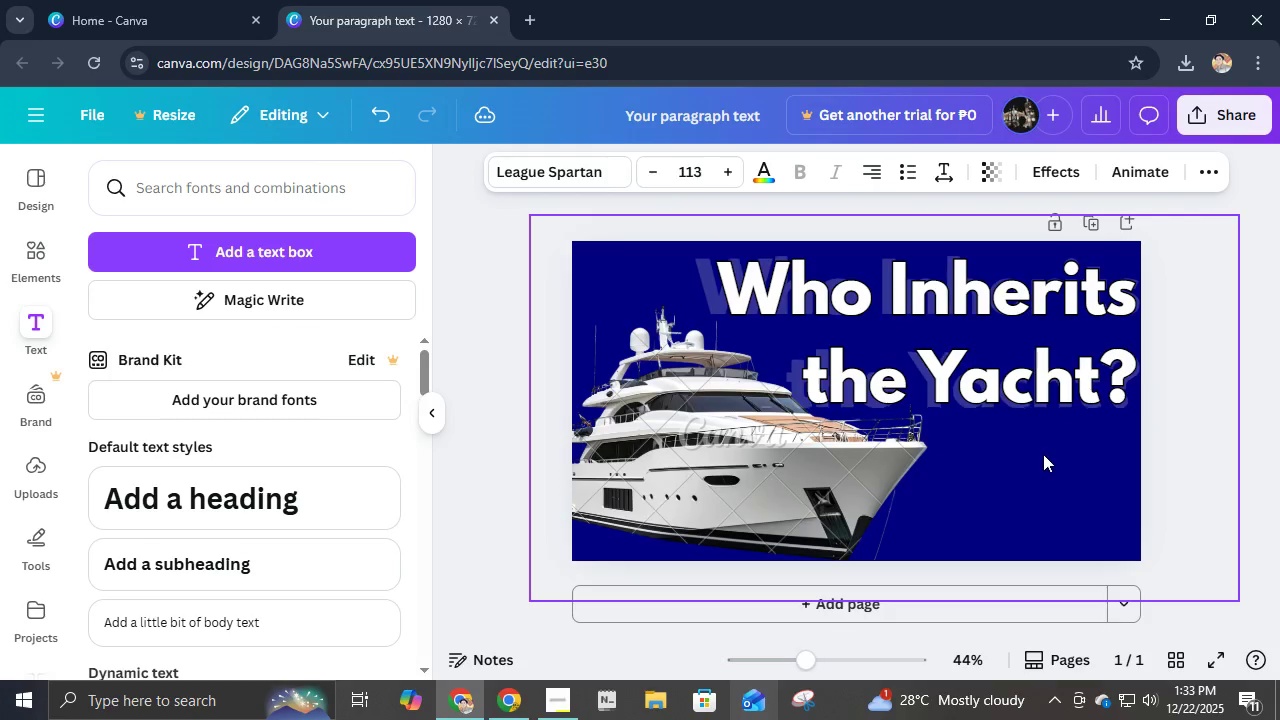 
key(ArrowUp)
 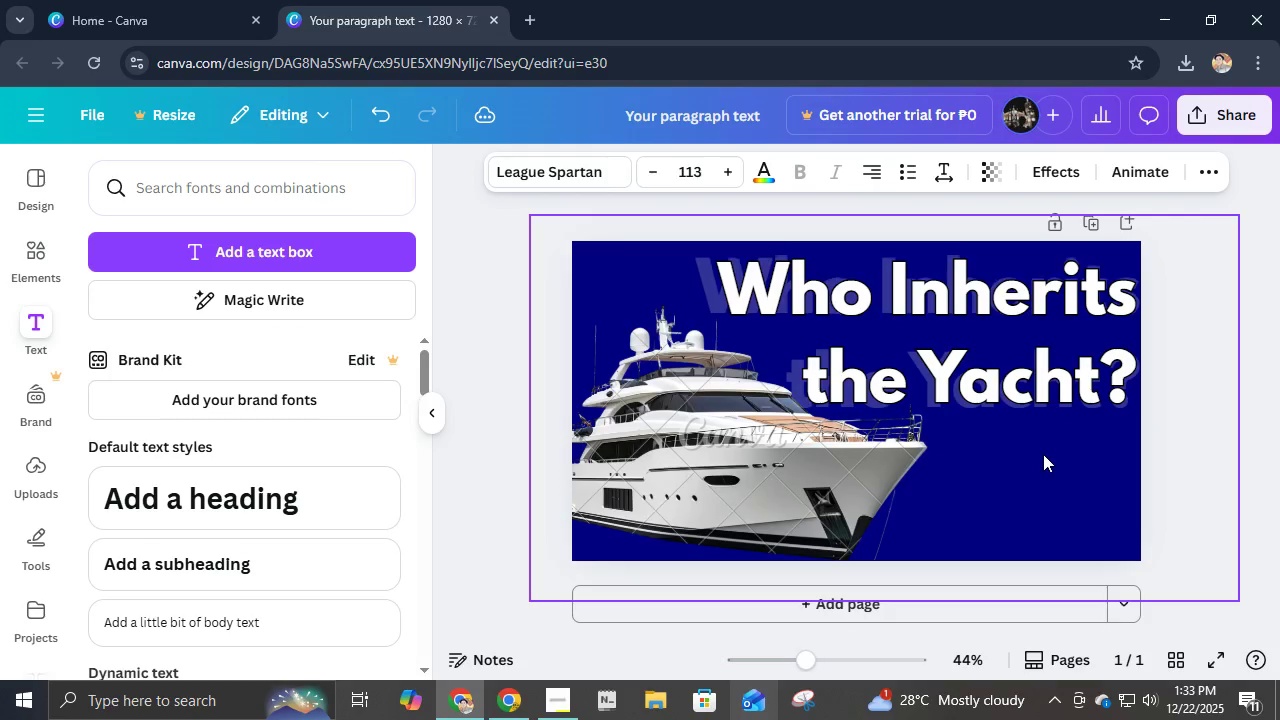 
key(ArrowUp)
 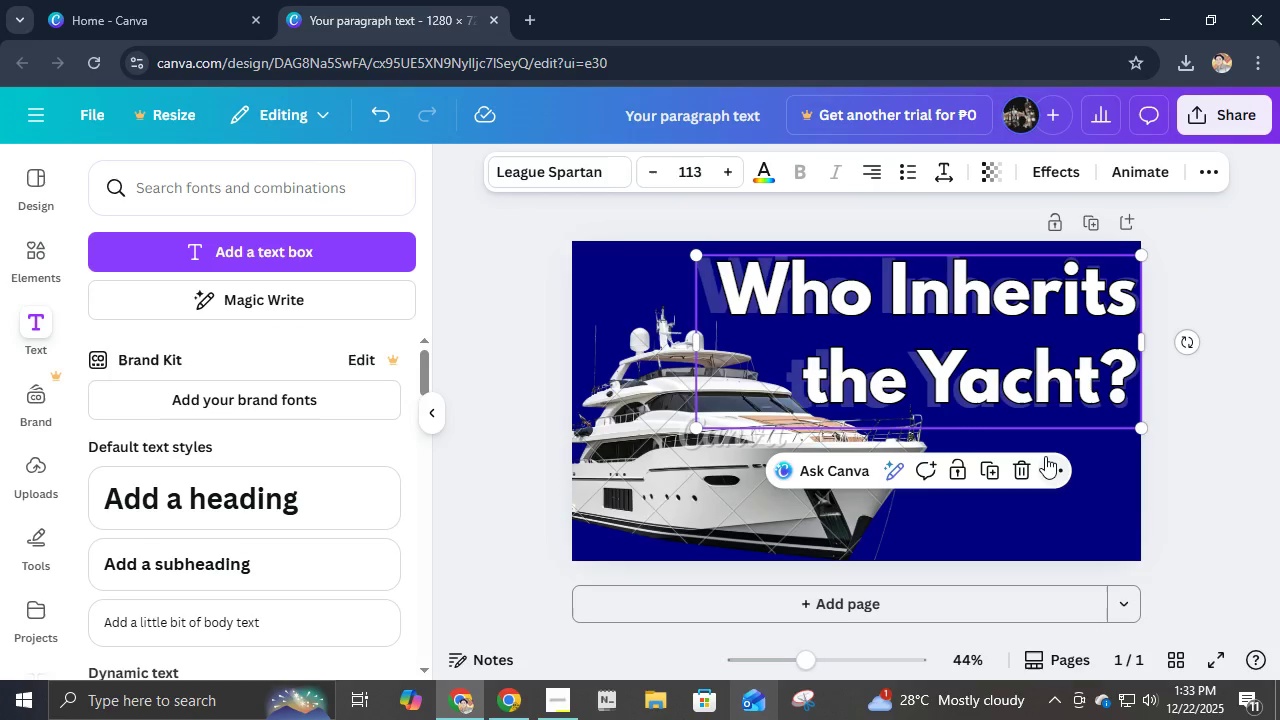 
key(ArrowRight)
 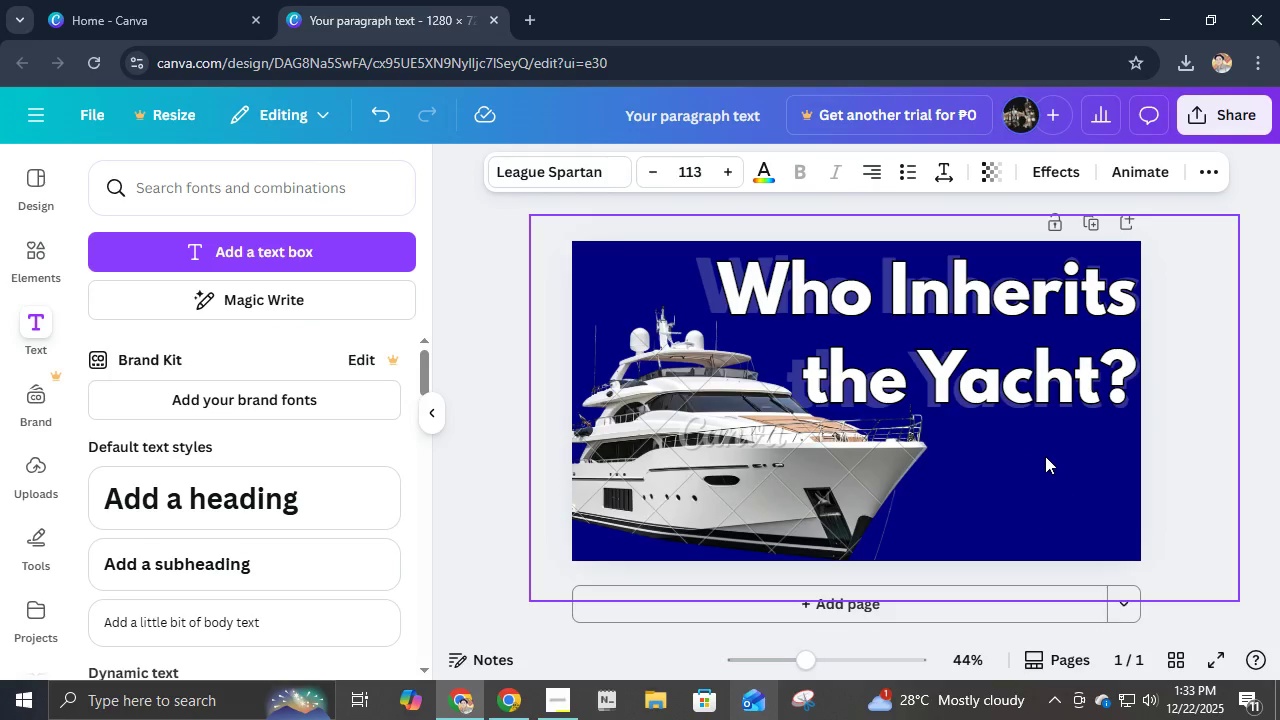 
hold_key(key=ArrowRight, duration=0.62)
 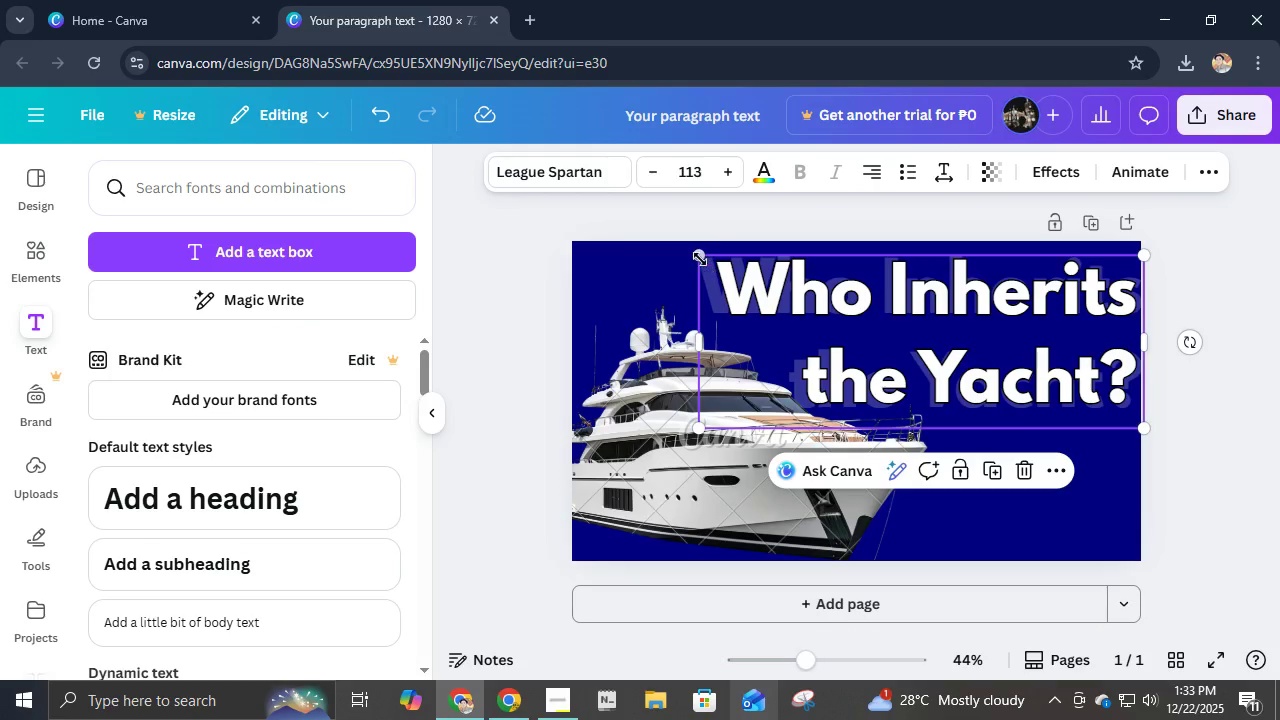 
left_click_drag(start_coordinate=[700, 254], to_coordinate=[714, 261])
 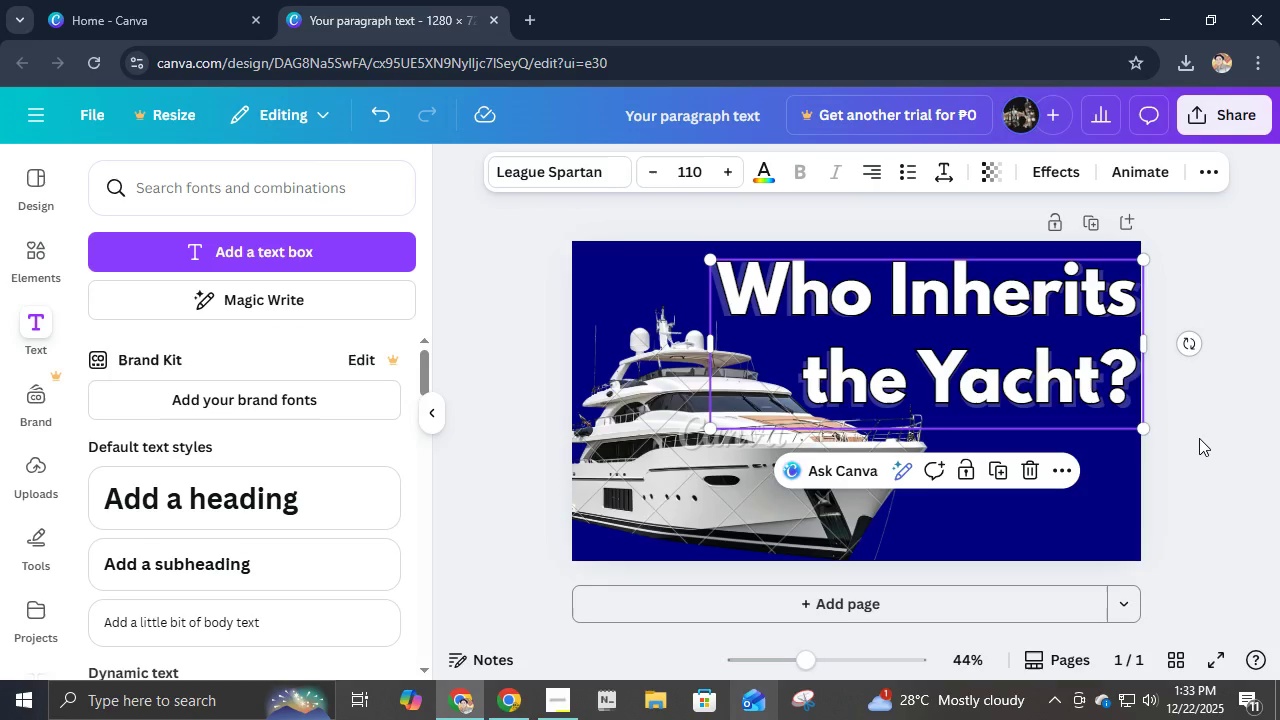 
key(ArrowRight)
 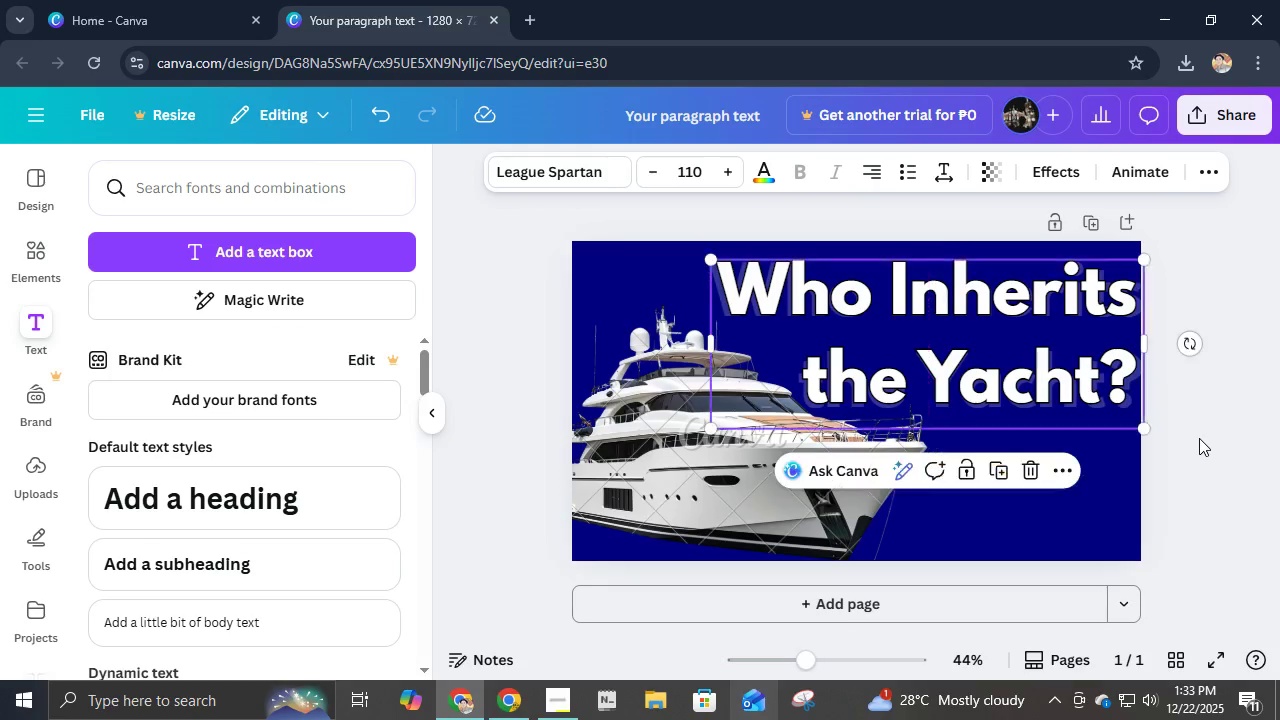 
left_click([1199, 438])
 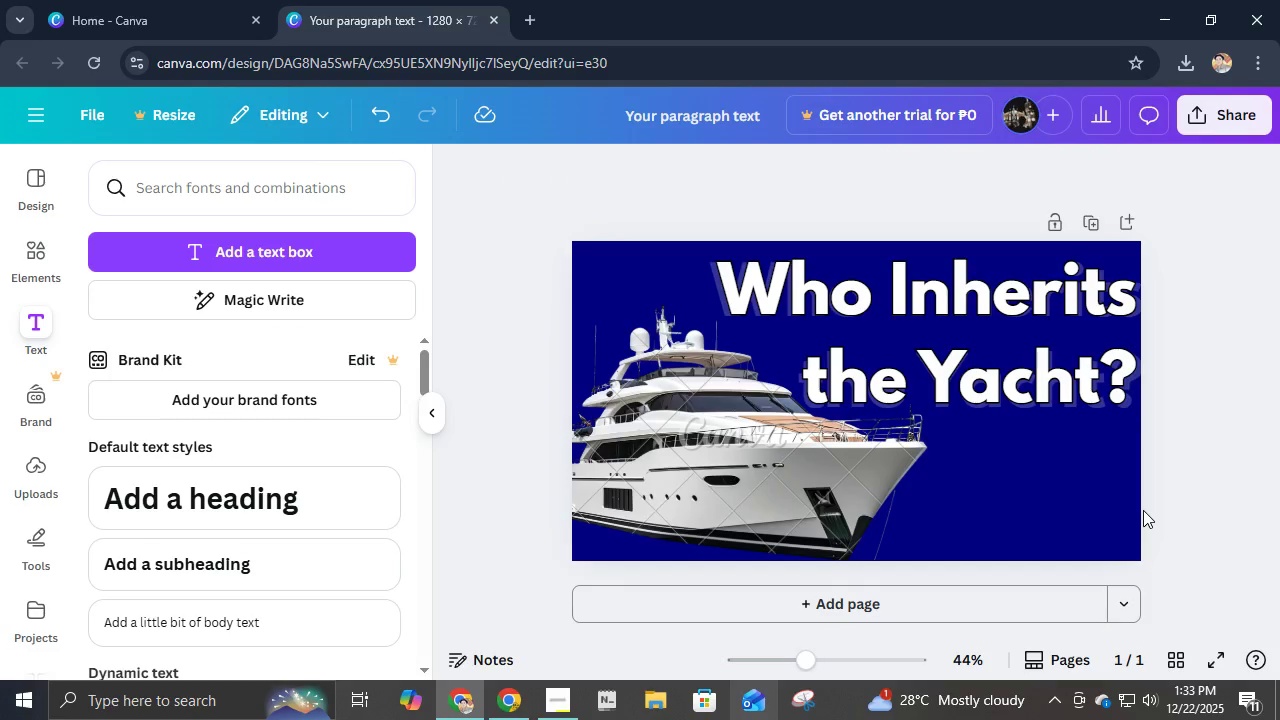 
left_click([971, 387])
 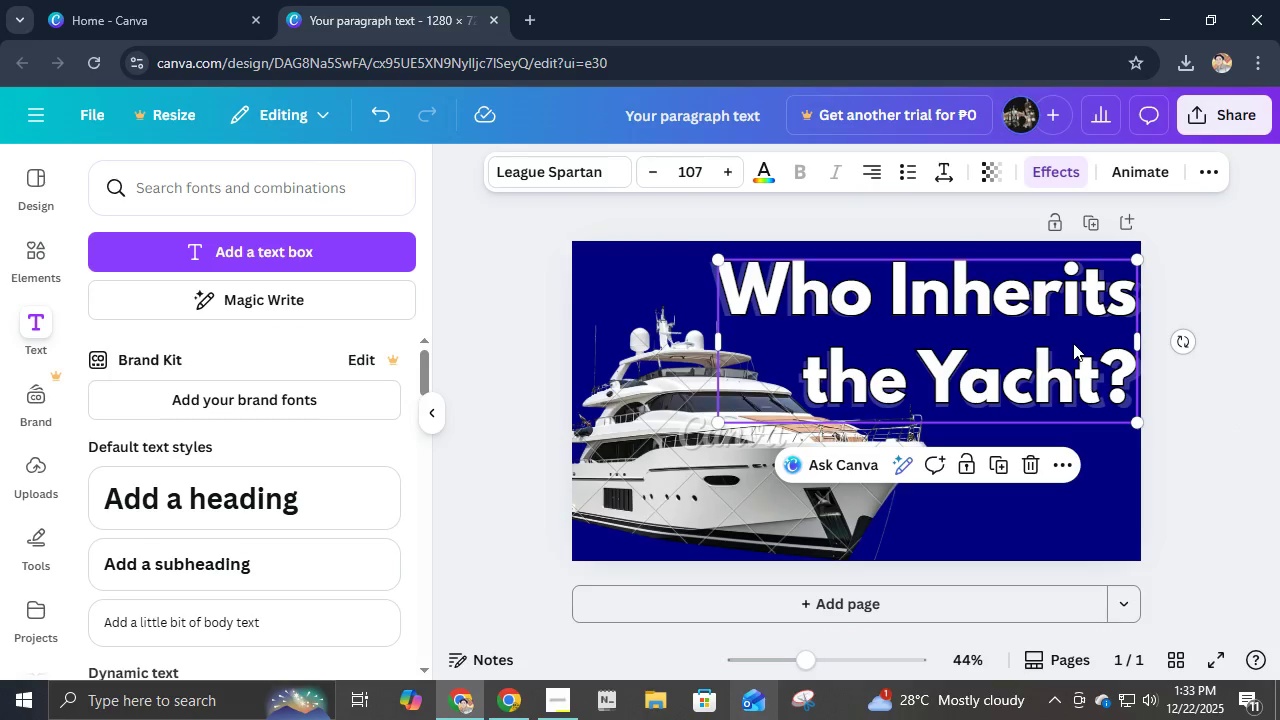 
left_click([1152, 392])
 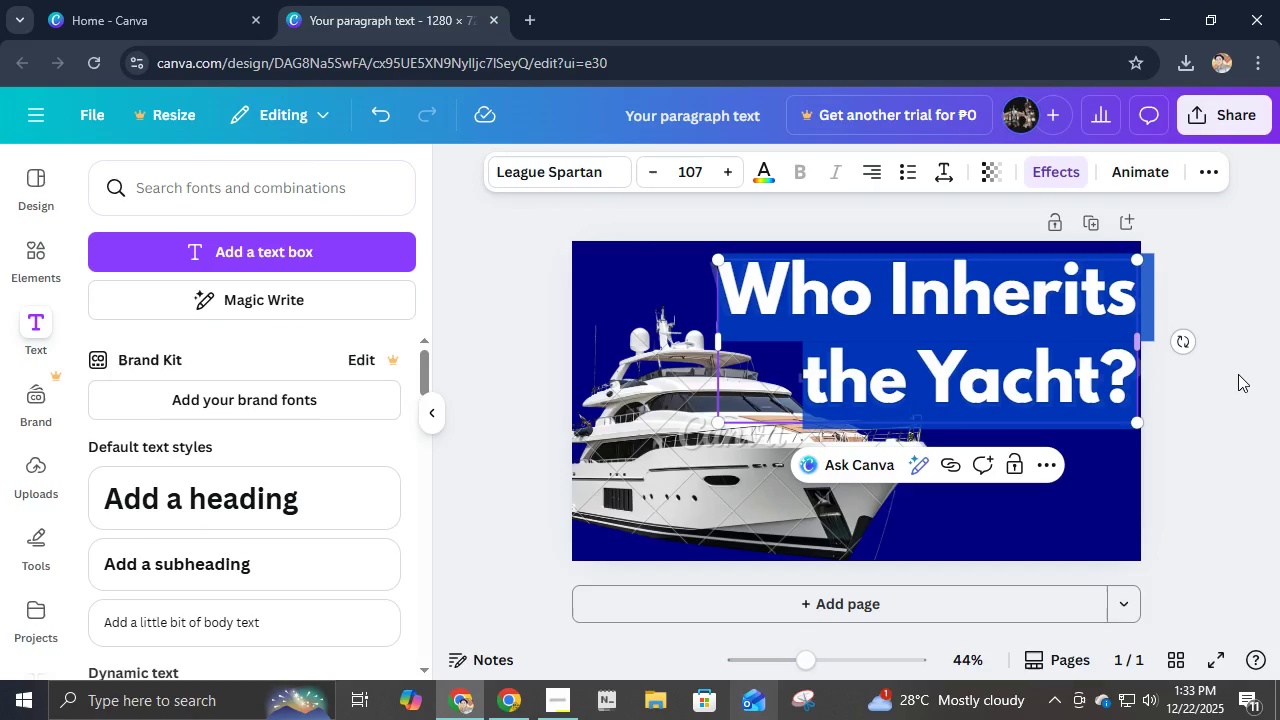 
left_click([1238, 374])
 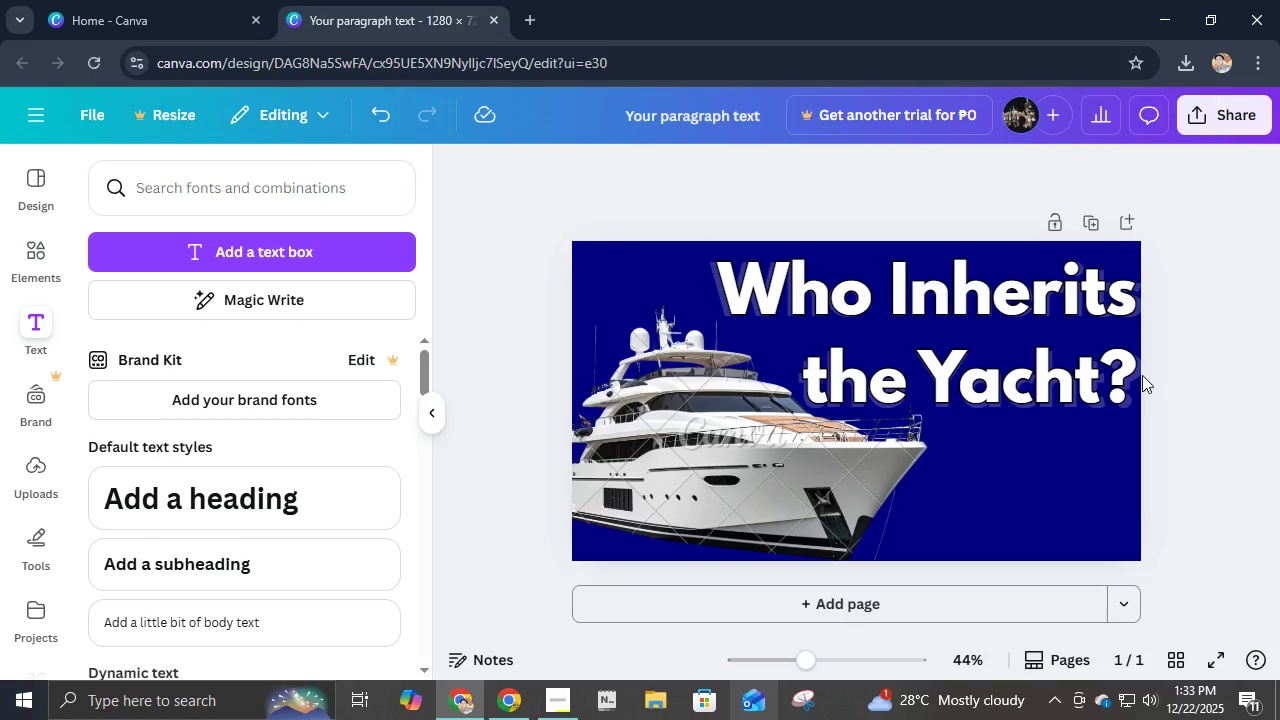 
left_click([1142, 375])
 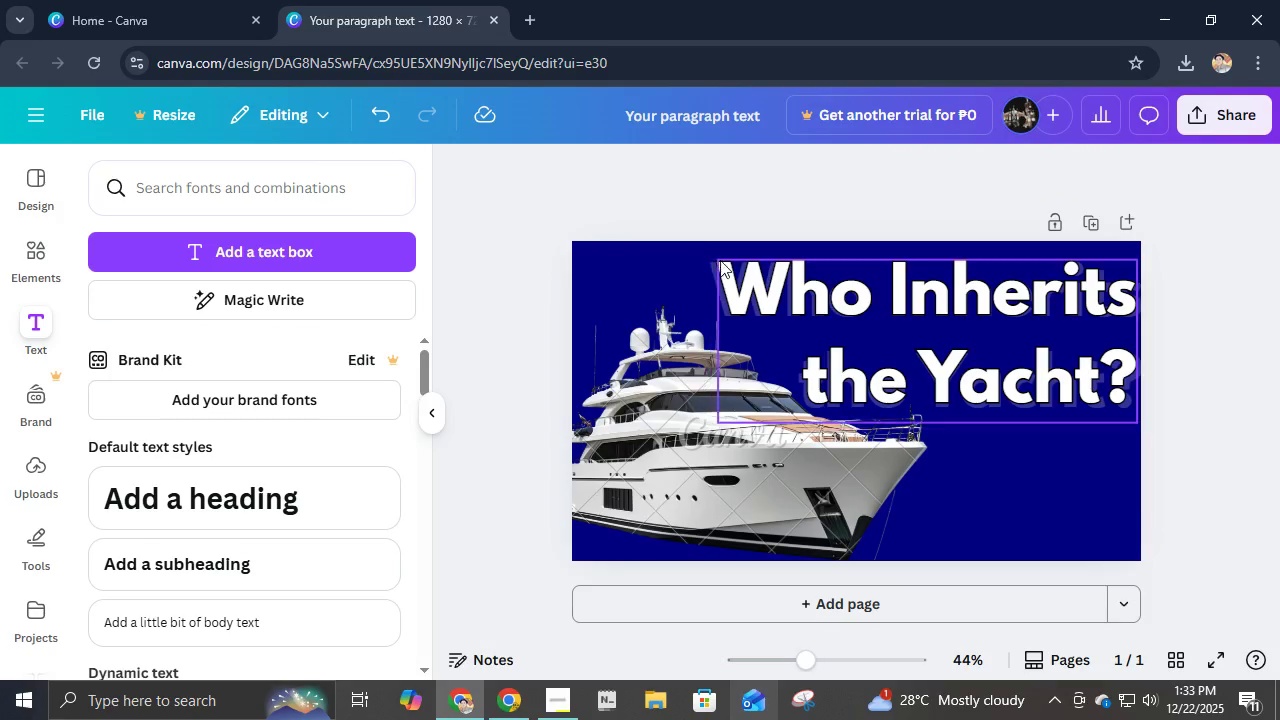 
left_click([726, 253])
 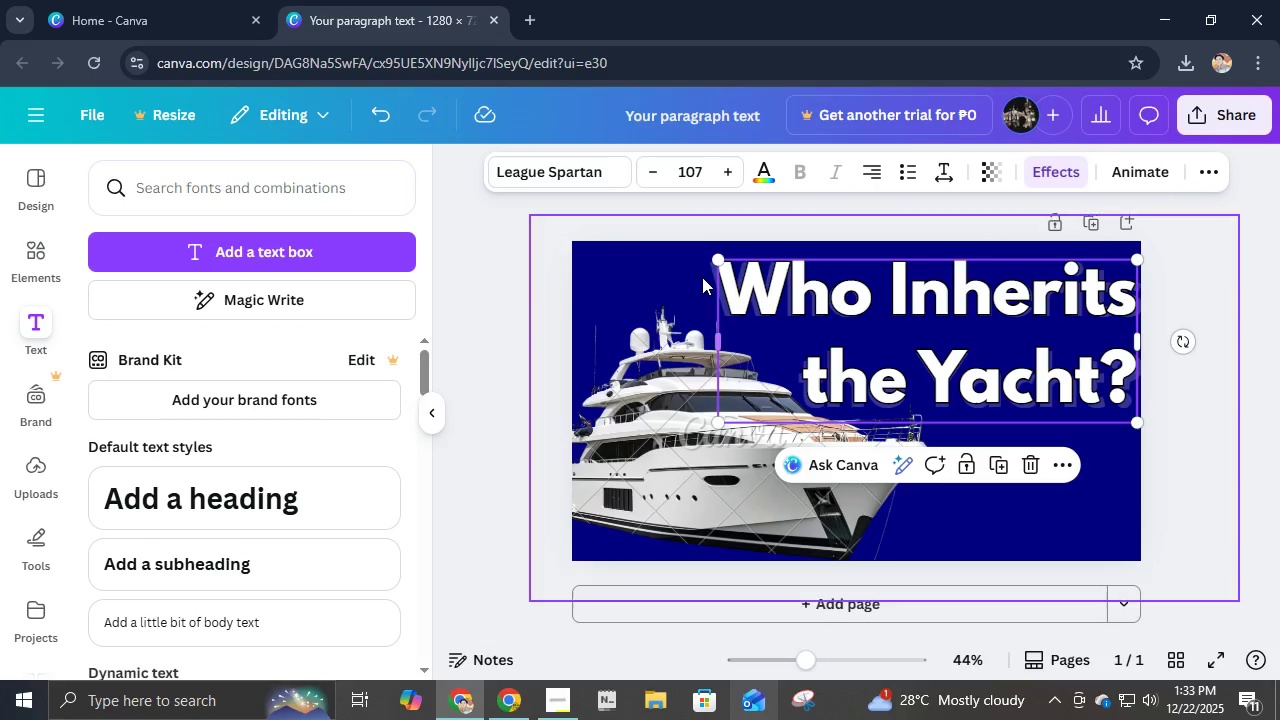 
scroll: coordinate [712, 281], scroll_direction: up, amount: 5.0
 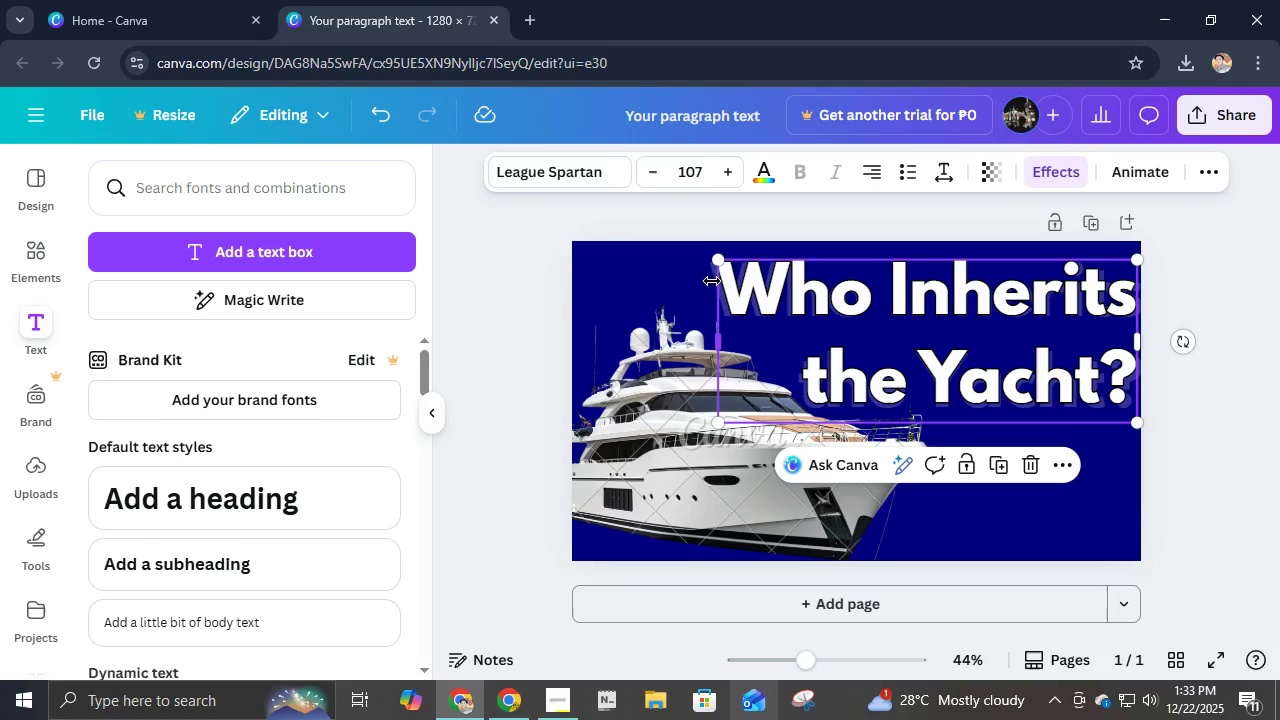 
hold_key(key=ControlLeft, duration=0.61)
 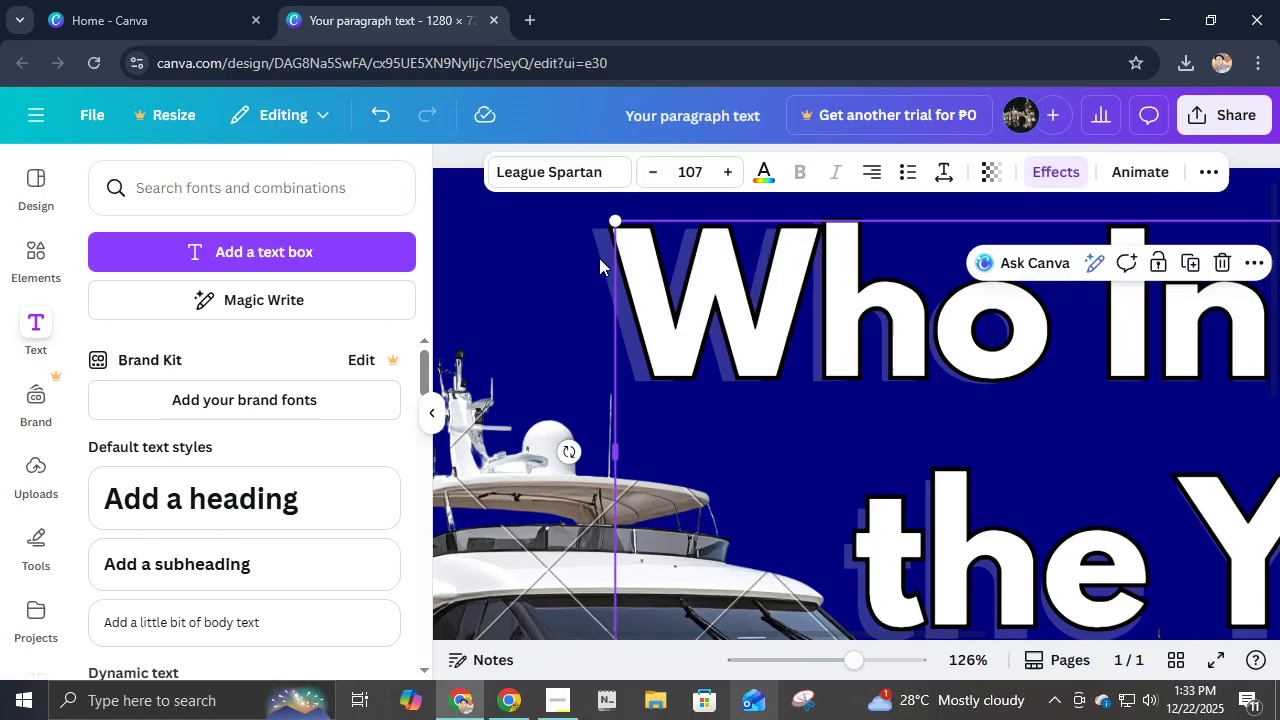 
left_click([598, 258])
 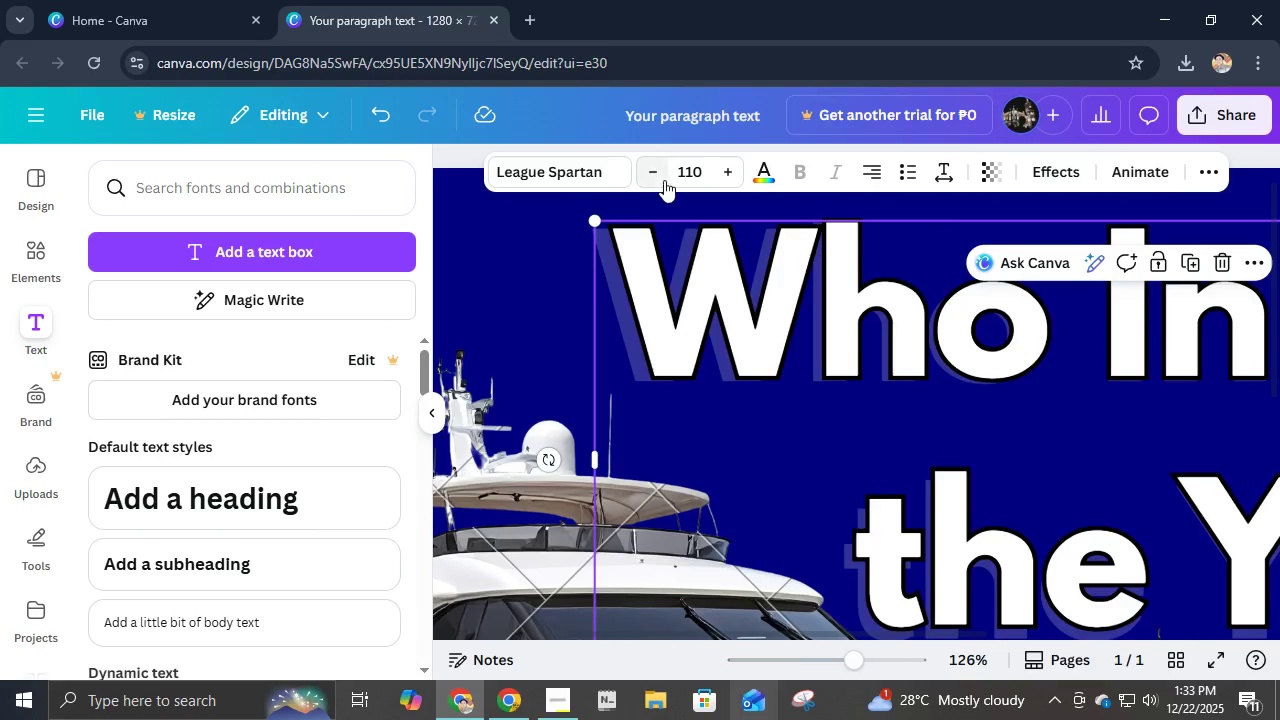 
left_click([668, 177])
 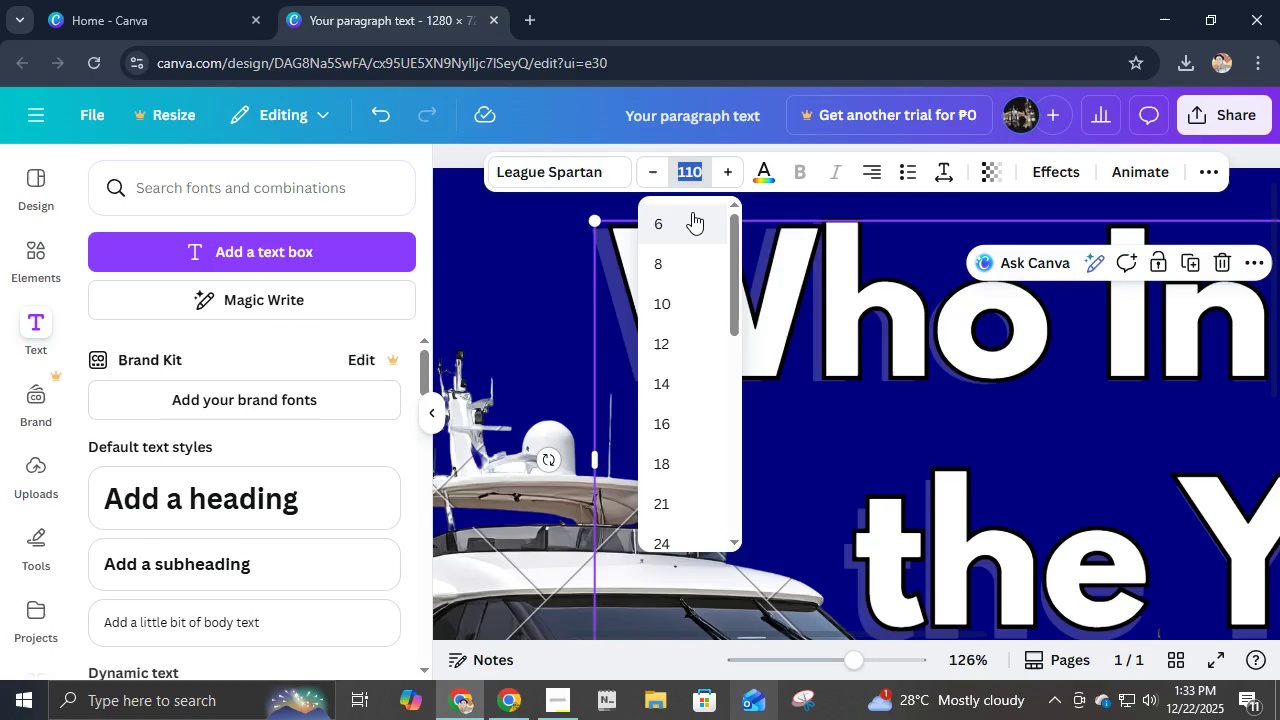 
key(Numpad1)
 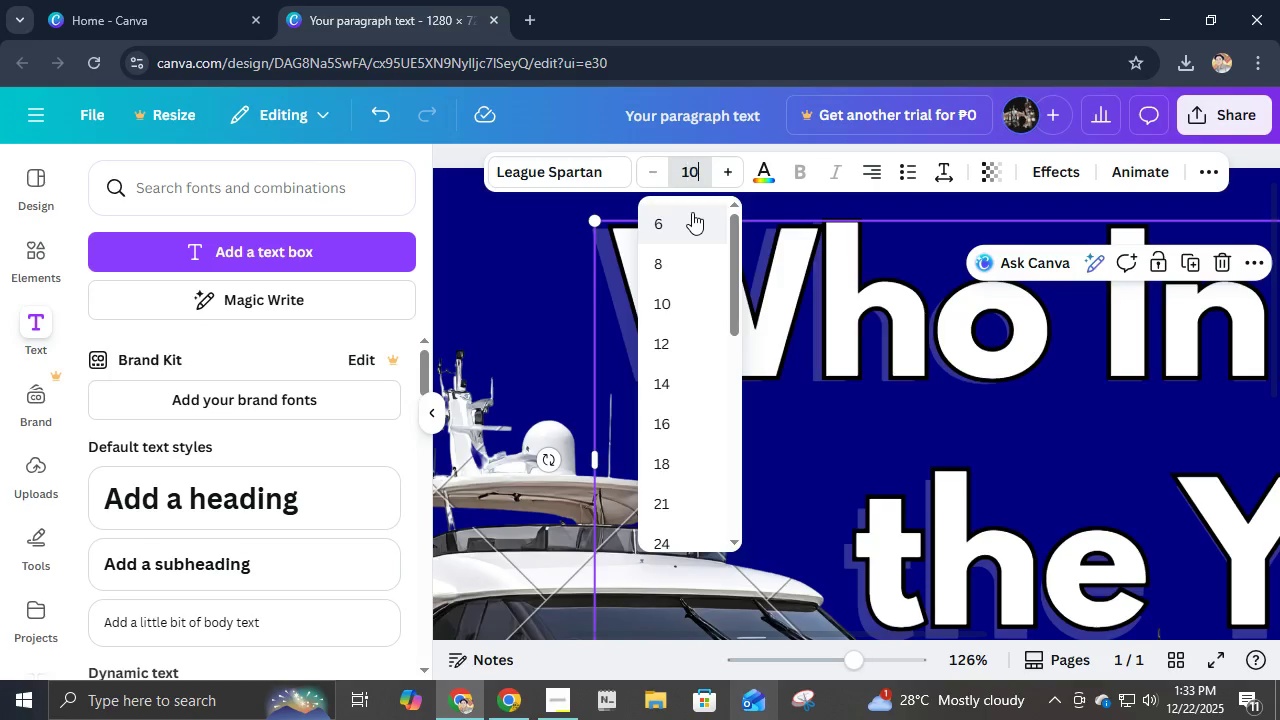 
key(Numpad0)
 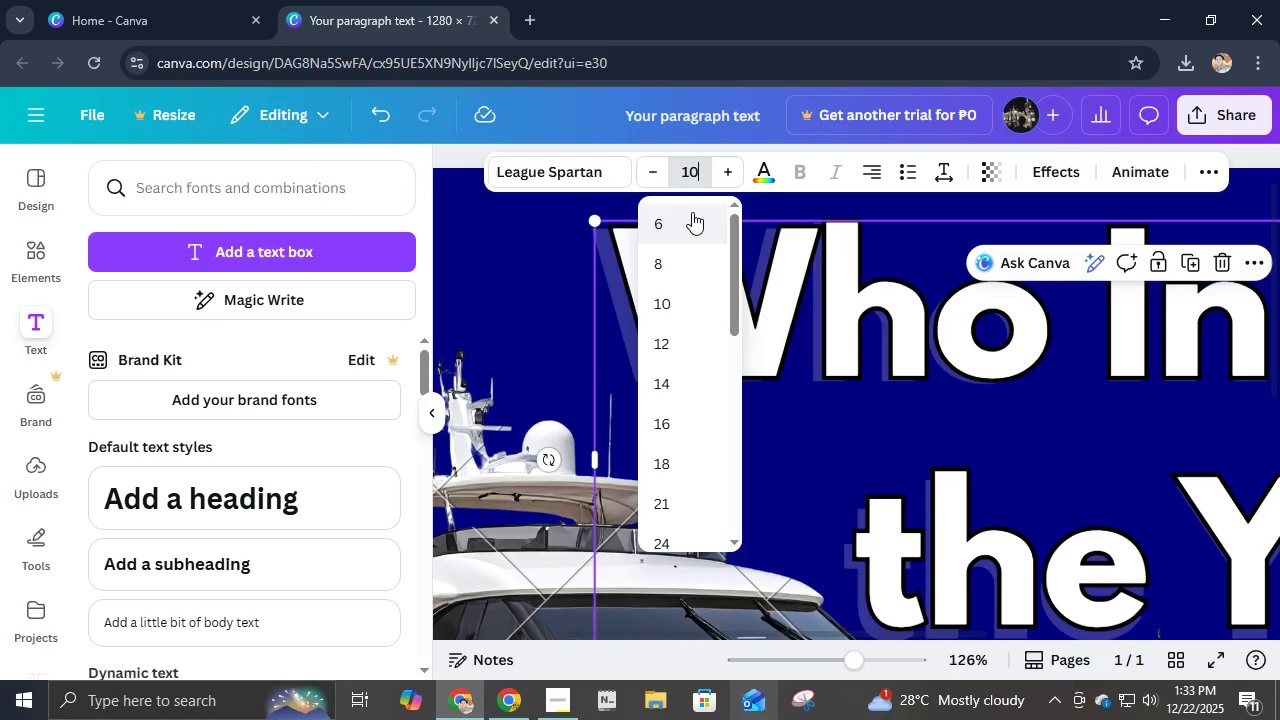 
key(Numpad7)
 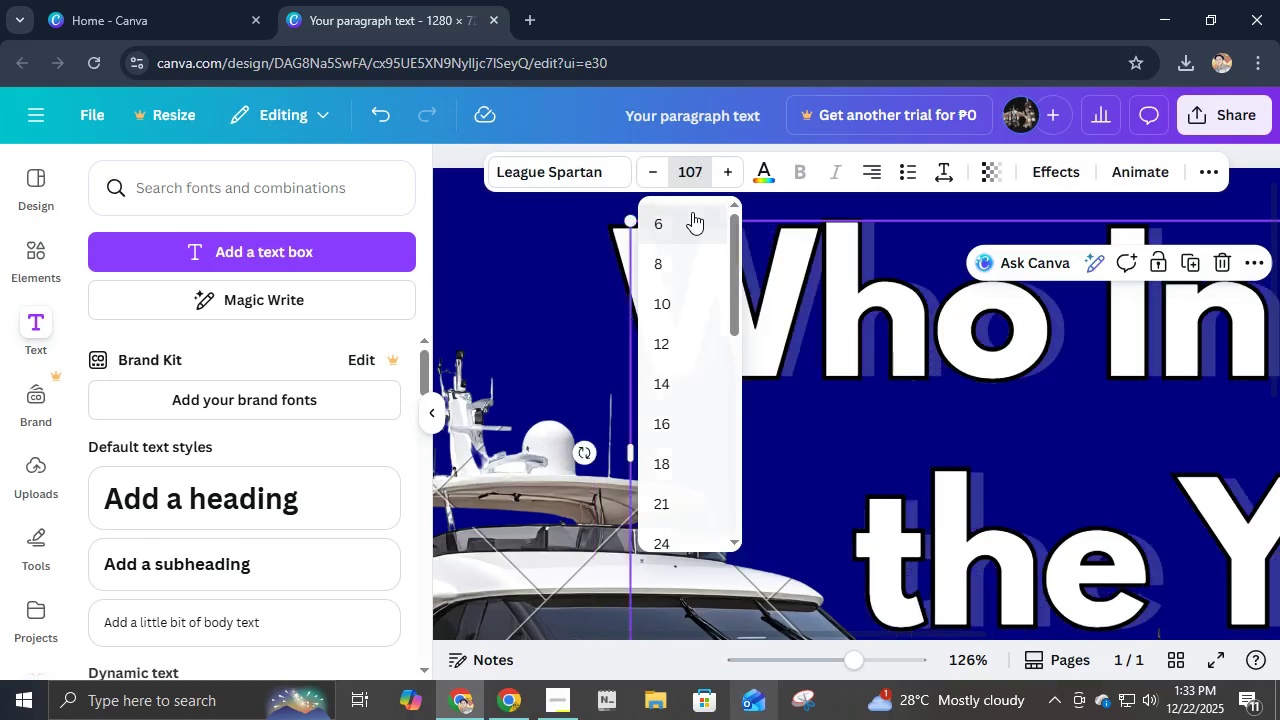 
key(NumpadEnter)
 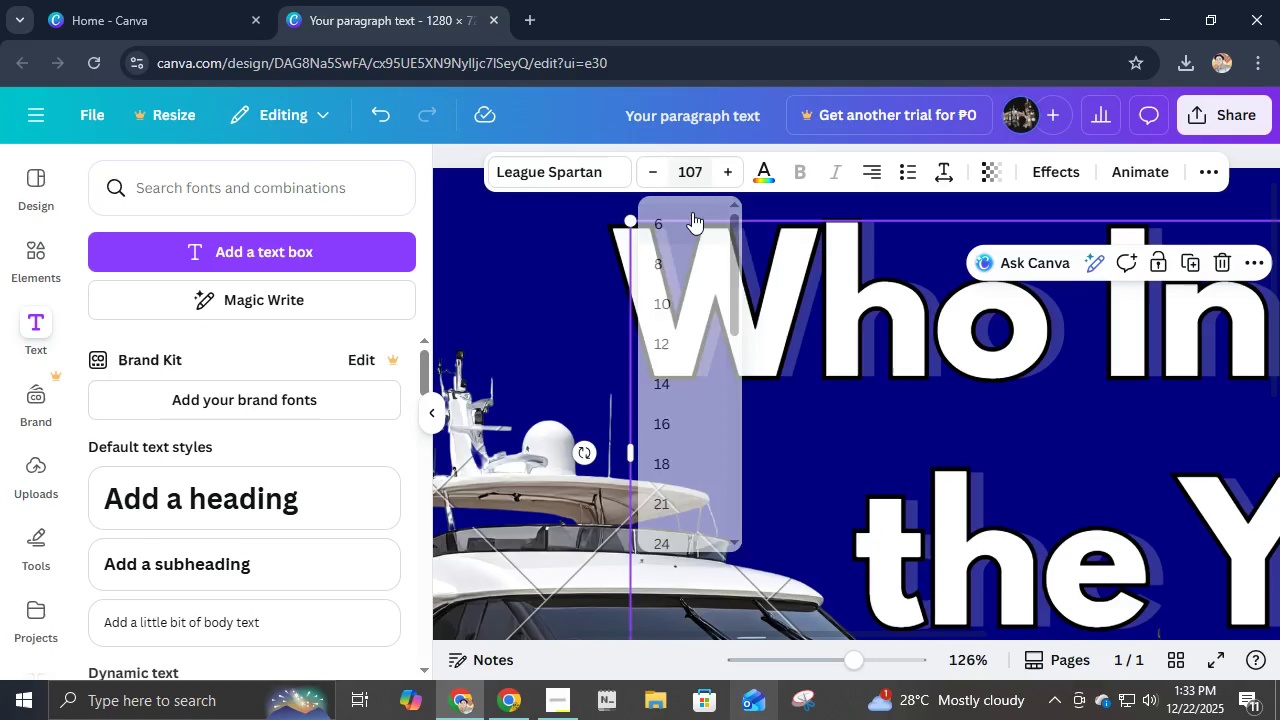 
key(NumpadDecimal)
 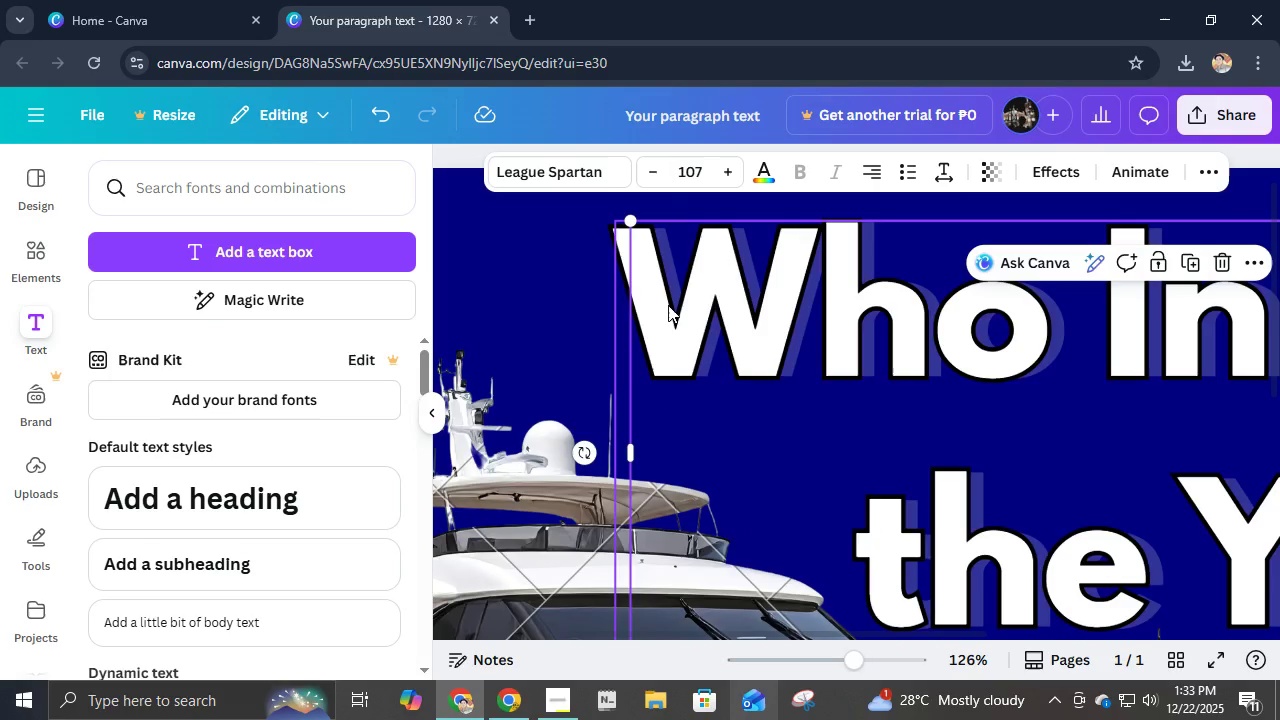 
hold_key(key=ControlLeft, duration=0.75)
scroll: coordinate [973, 372], scroll_direction: down, amount: 6.0
 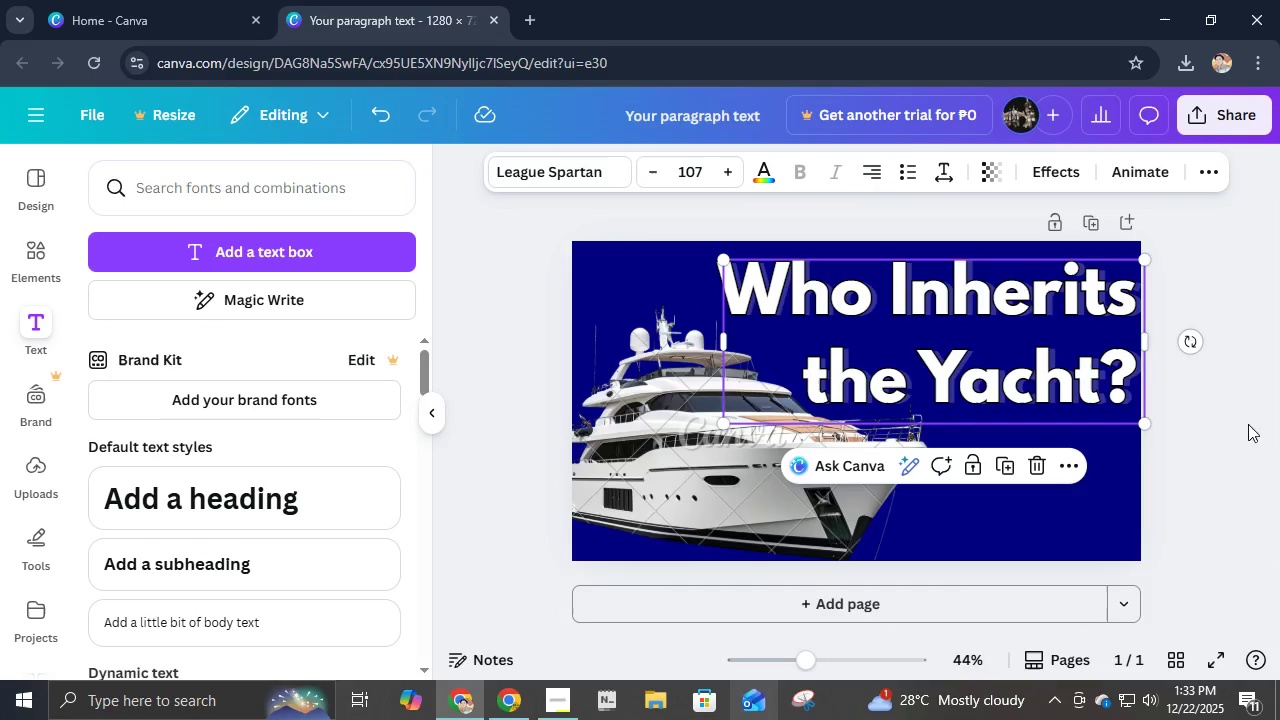 
left_click([1259, 429])
 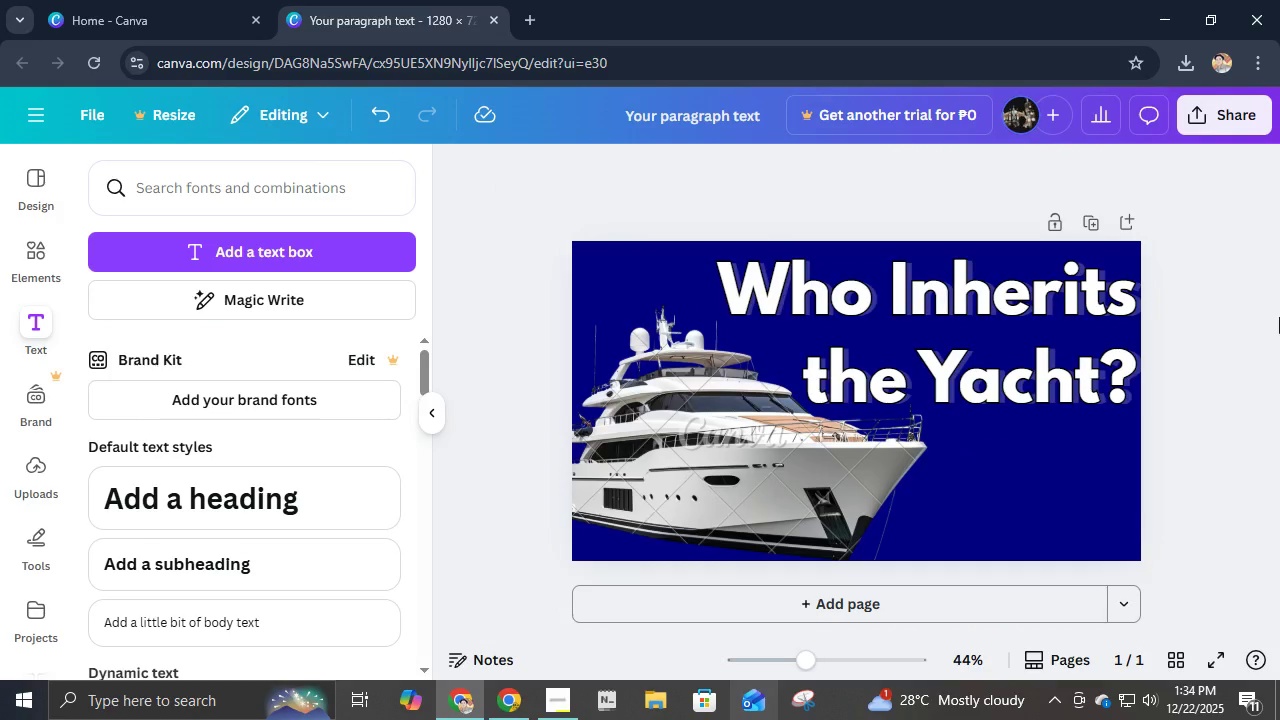 
wait(8.45)
 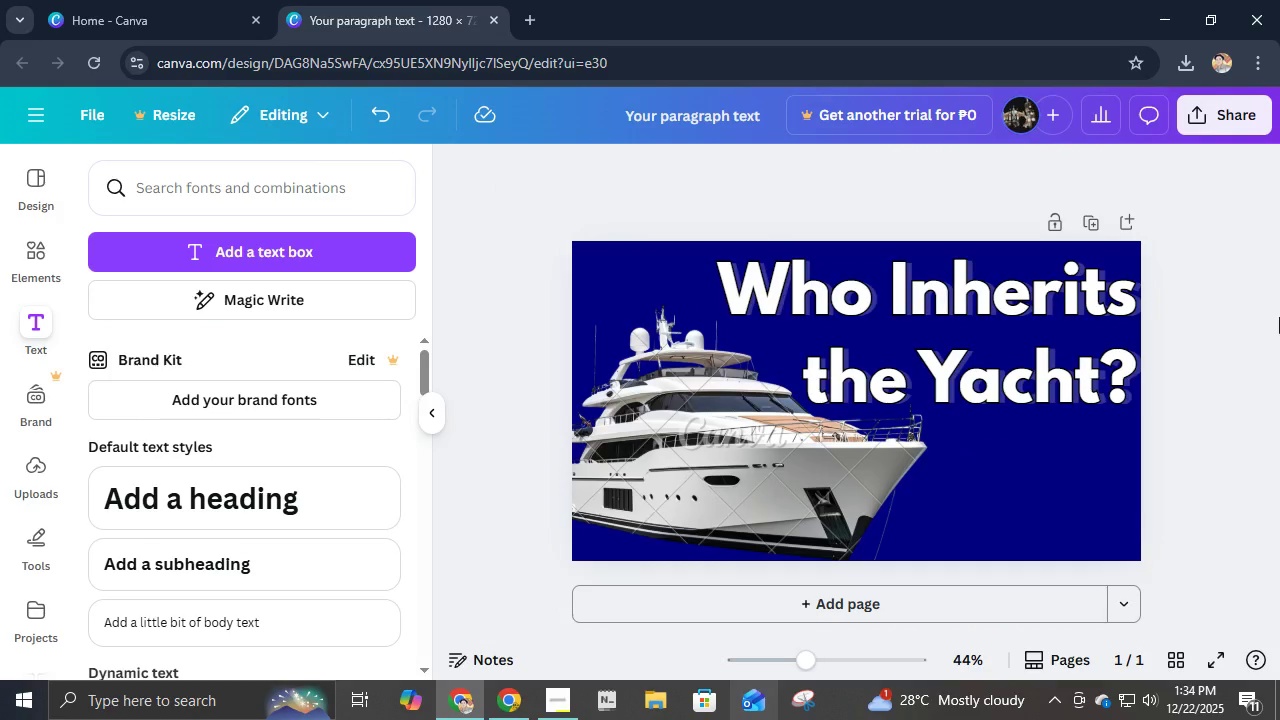 
left_click([1024, 342])
 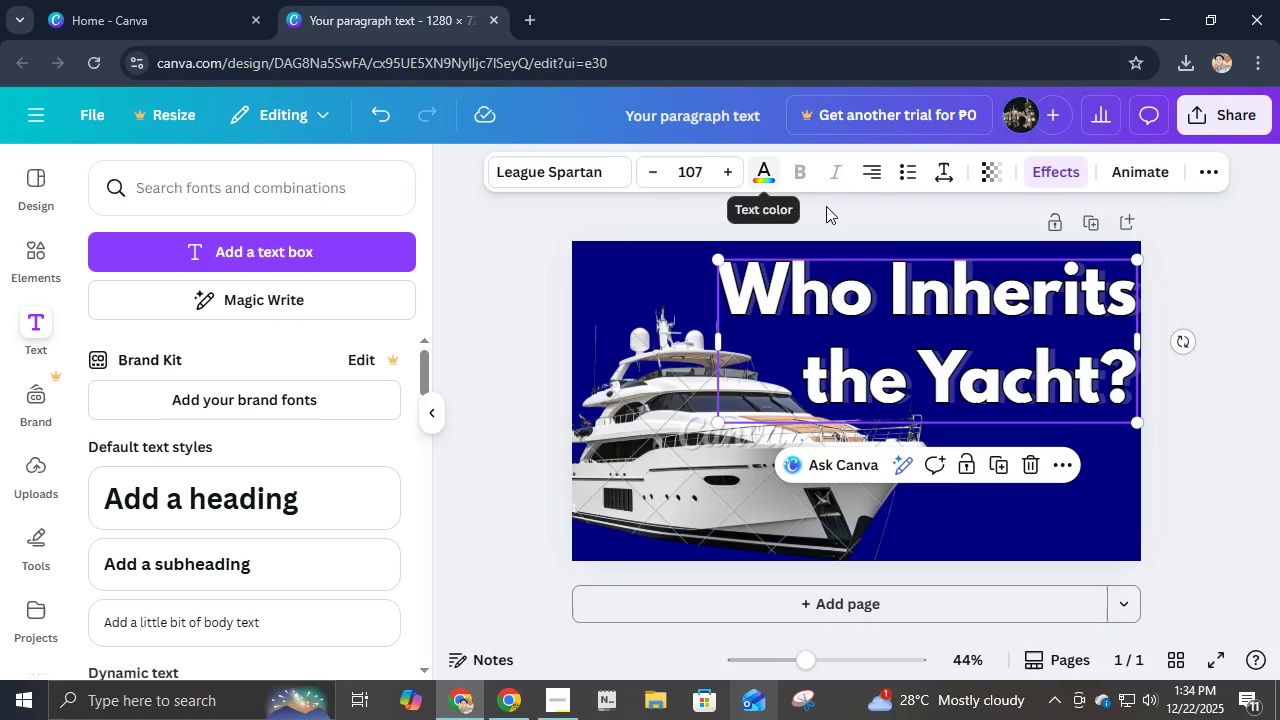 
left_click([1053, 178])
 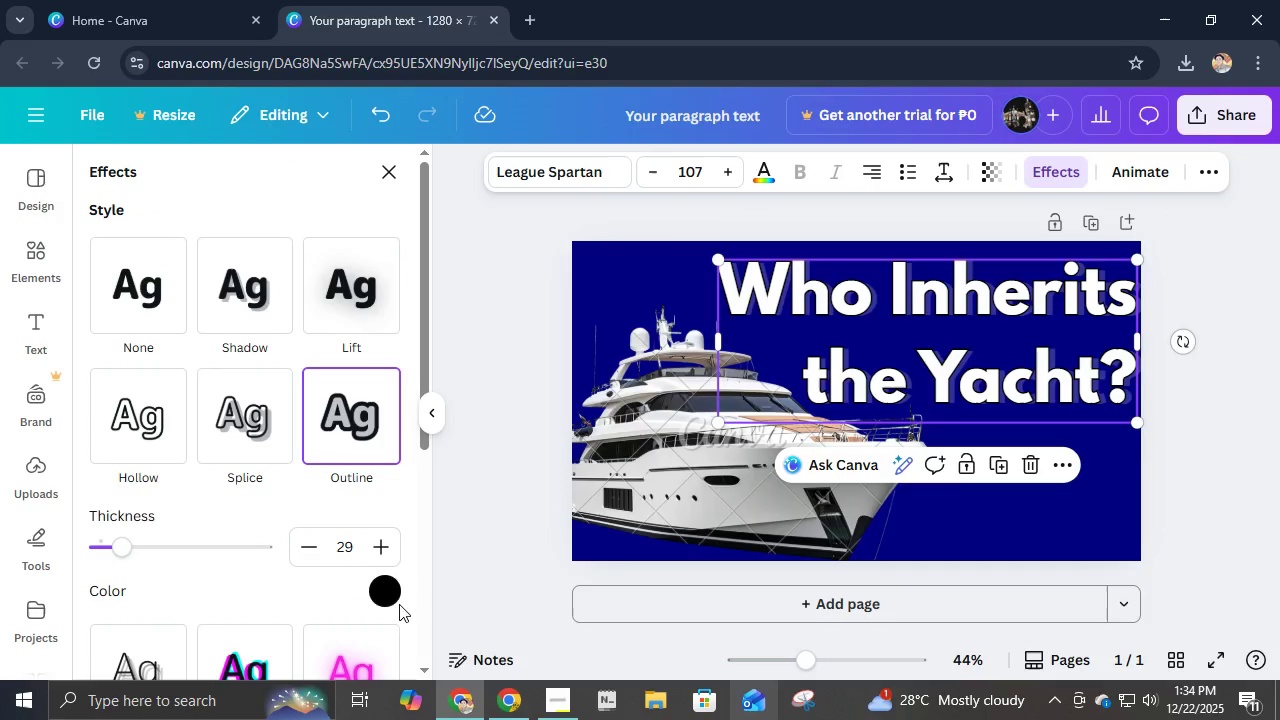 
left_click([394, 599])